 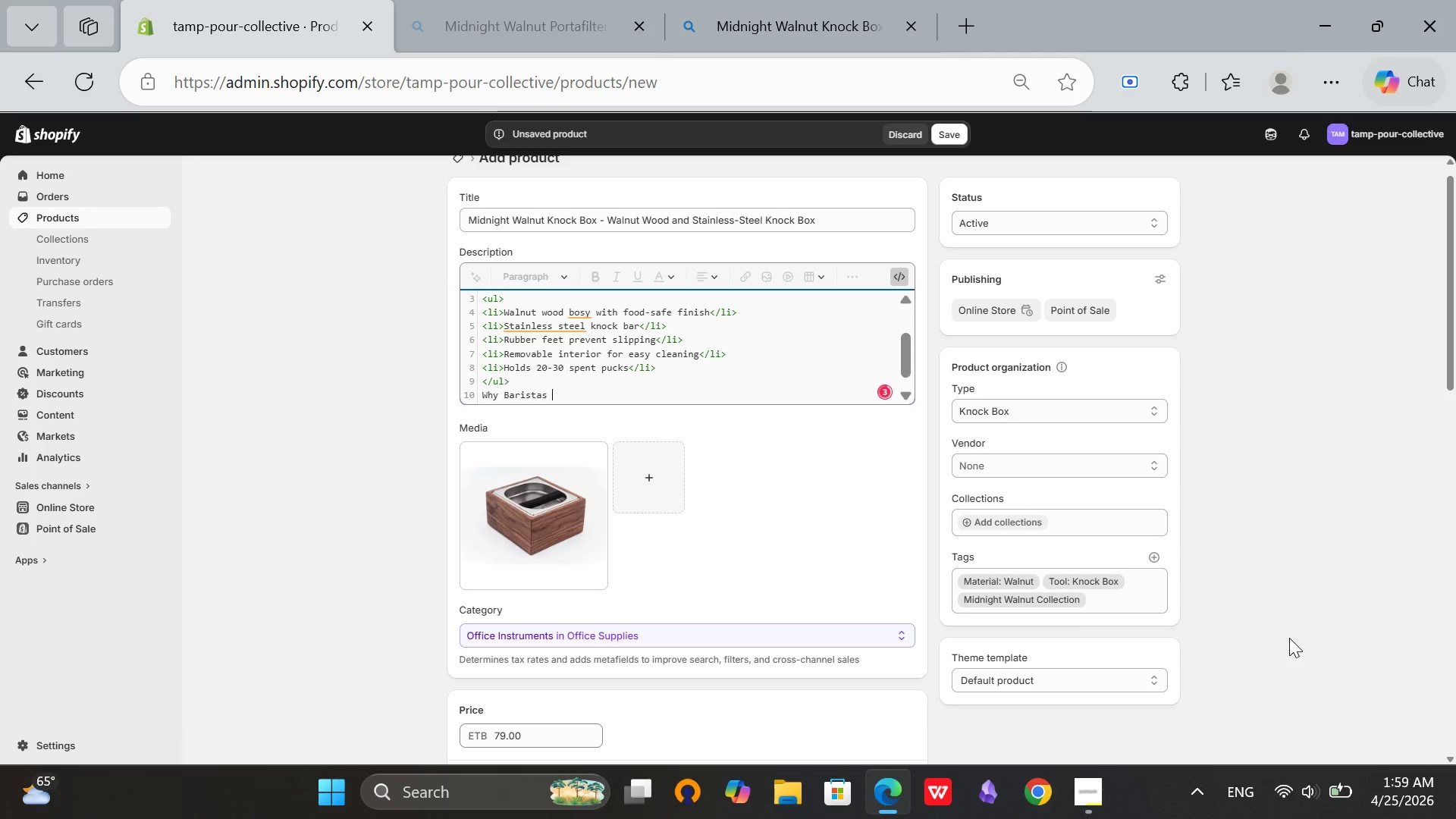 
hold_key(key=ShiftRight, duration=1.12)
 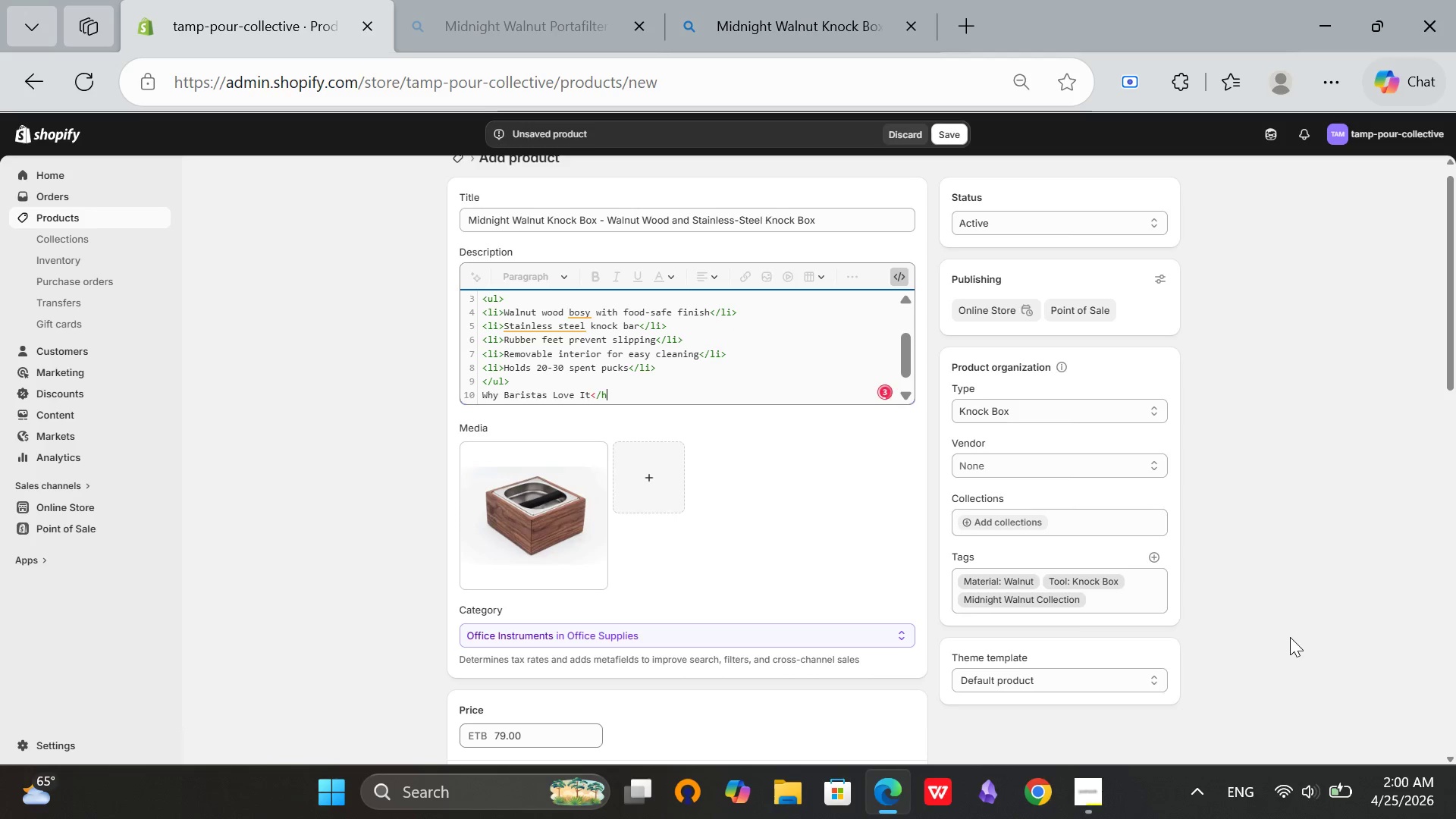 
hold_key(key=ArrowLeft, duration=1.45)
 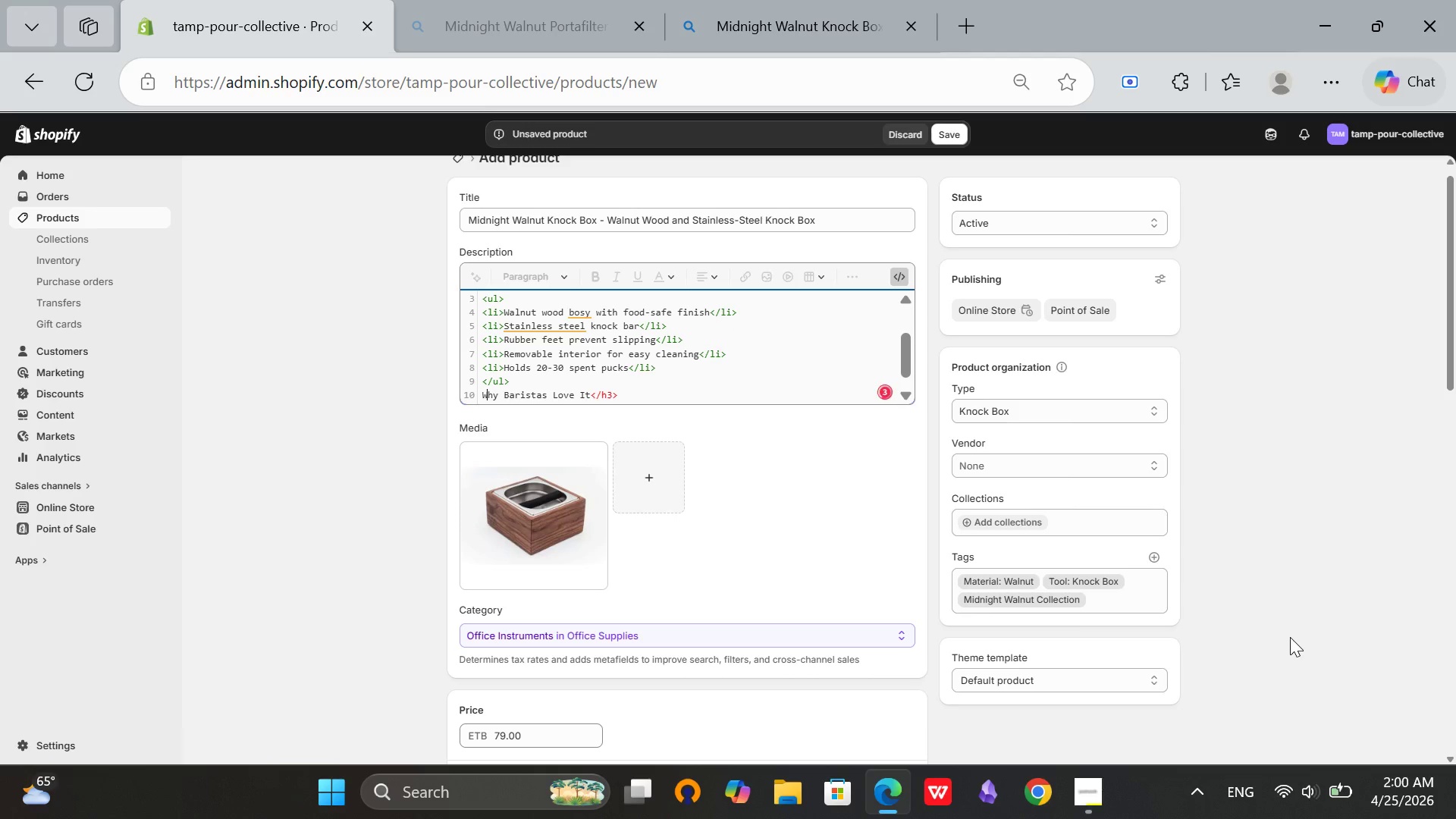 
key(ArrowLeft)
 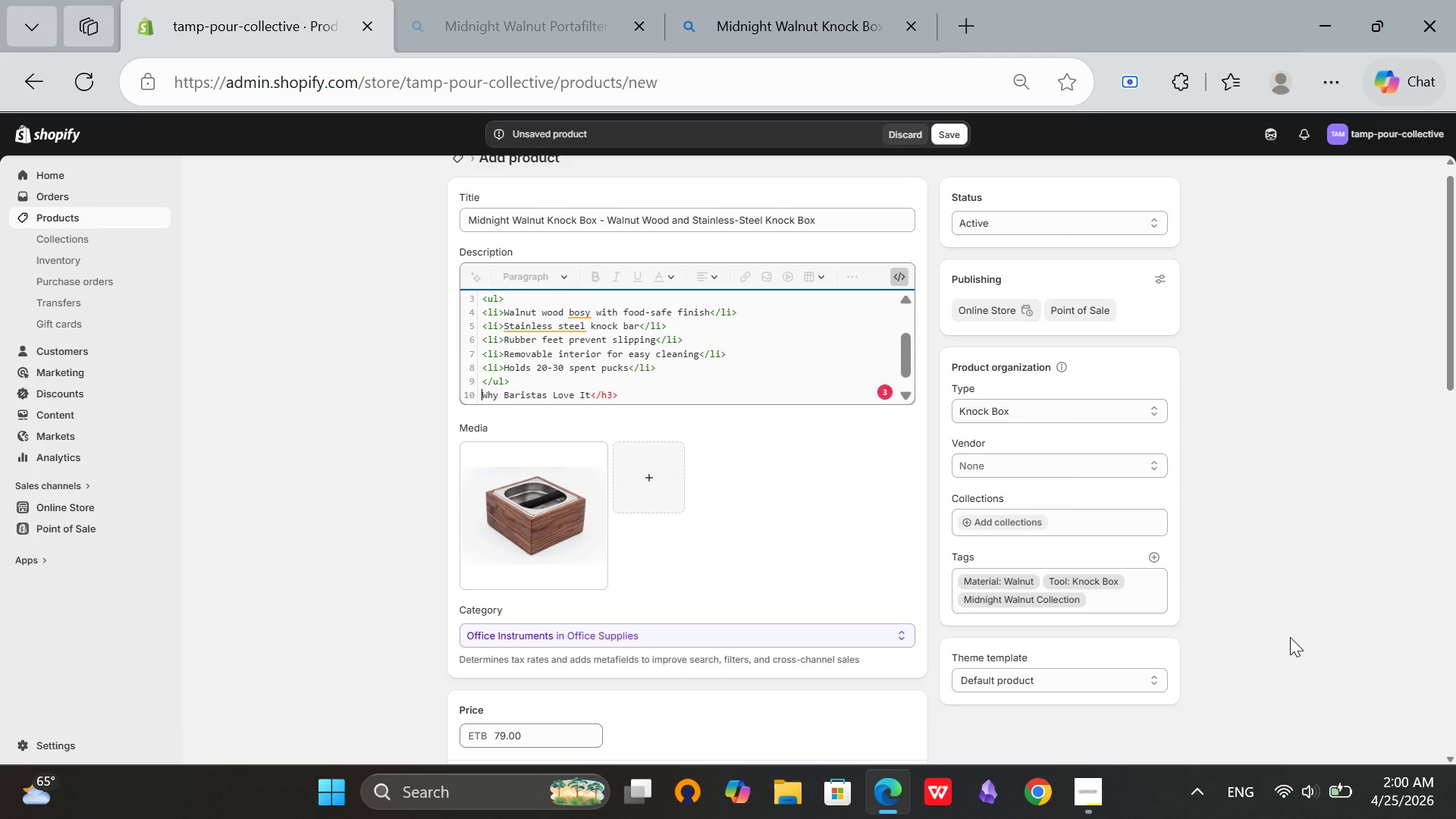 
type(<h3>)
 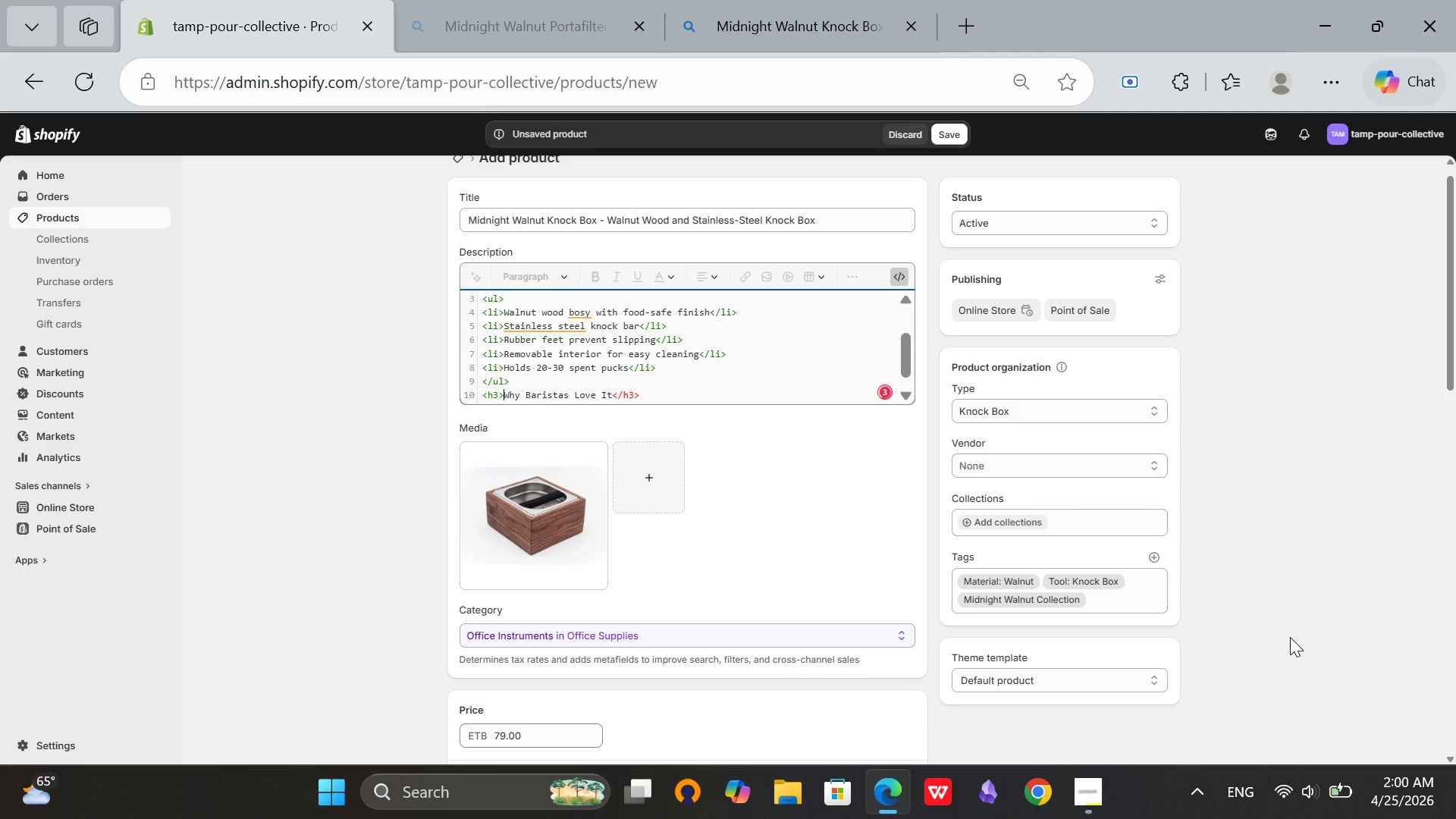 
hold_key(key=ArrowRight, duration=1.5)
 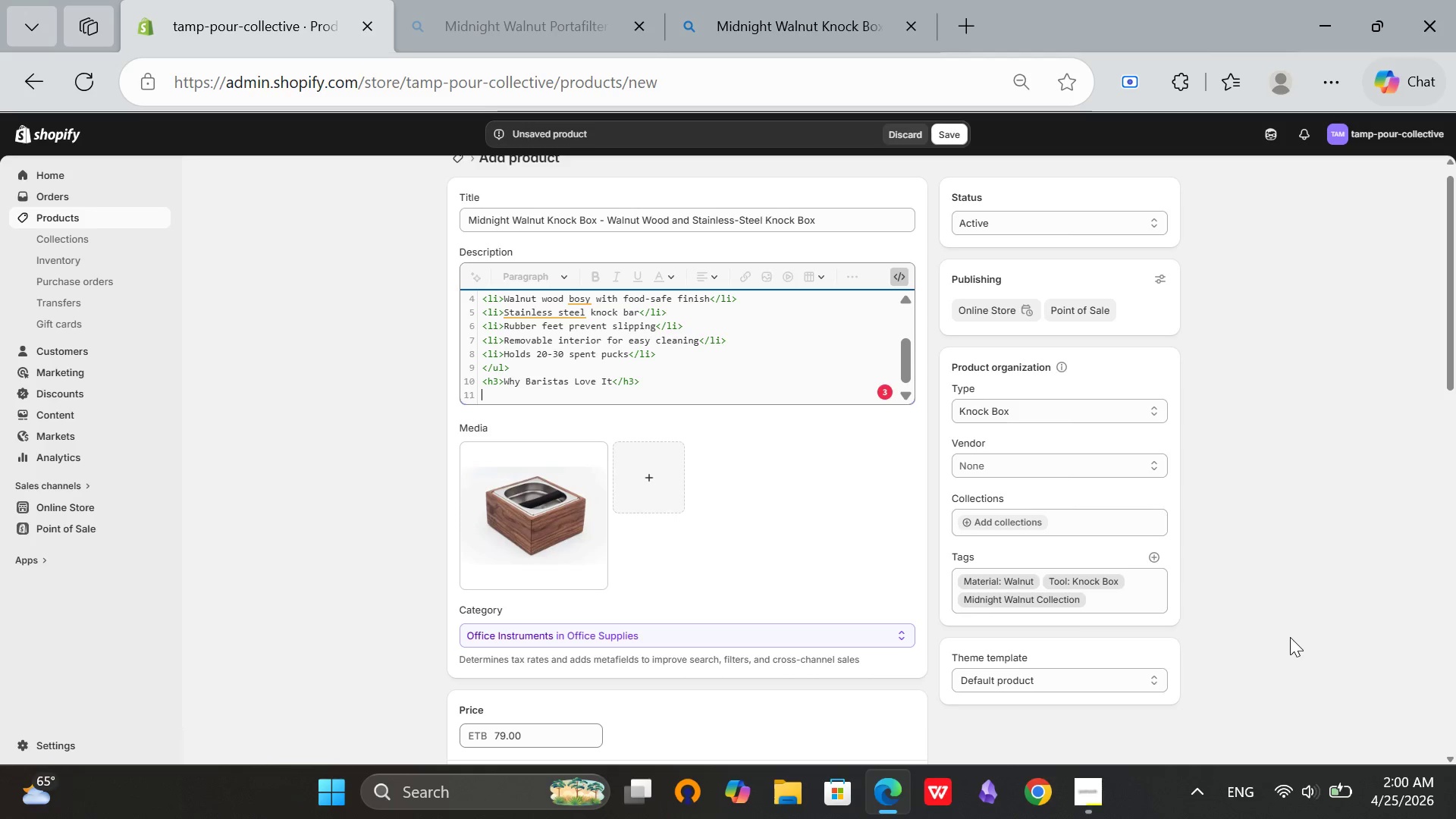 
wait(16.19)
 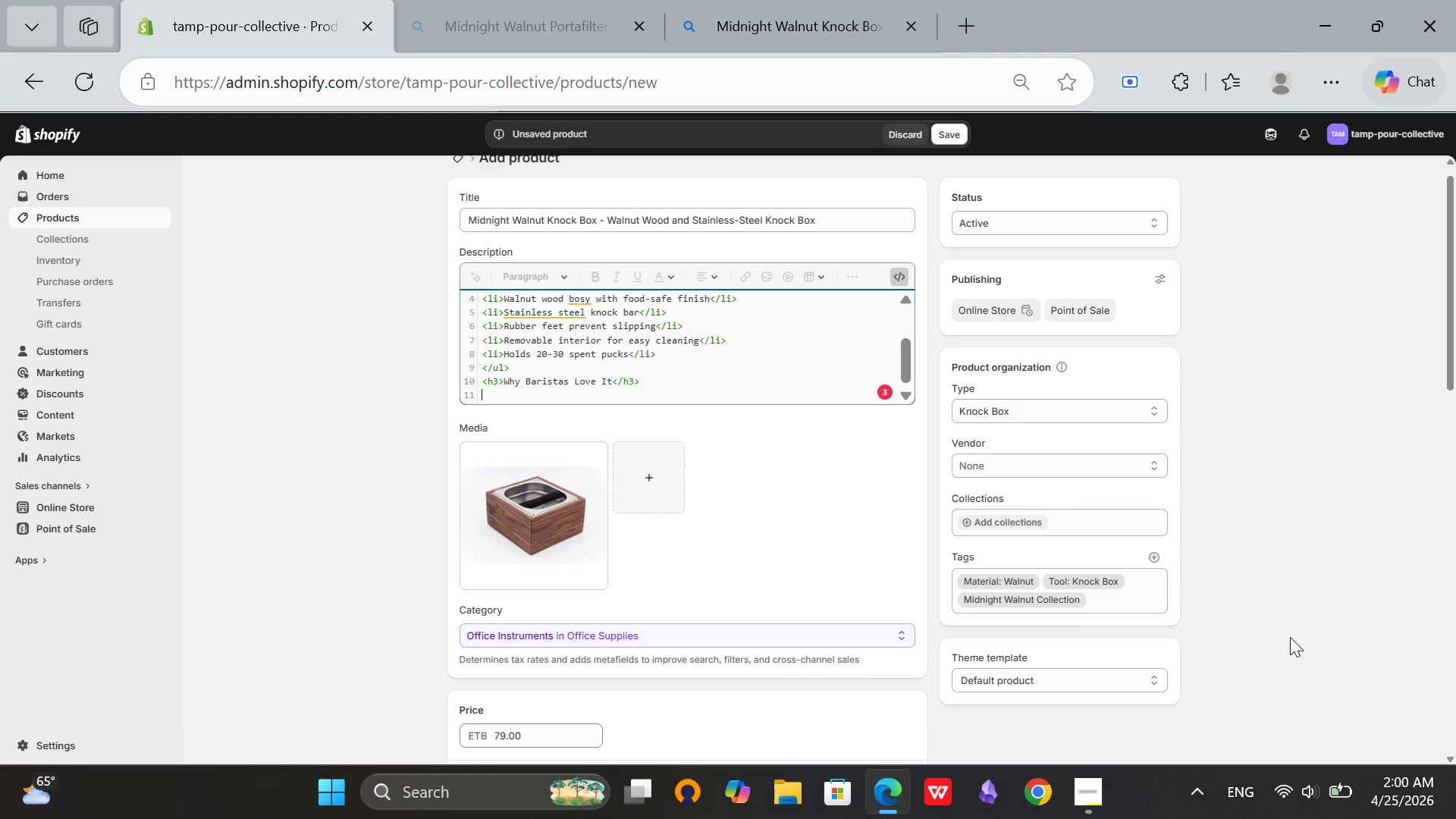 
type(<p>The walnut extr)
key(Backspace)
type(erior ages beautifully. The knock bar )
 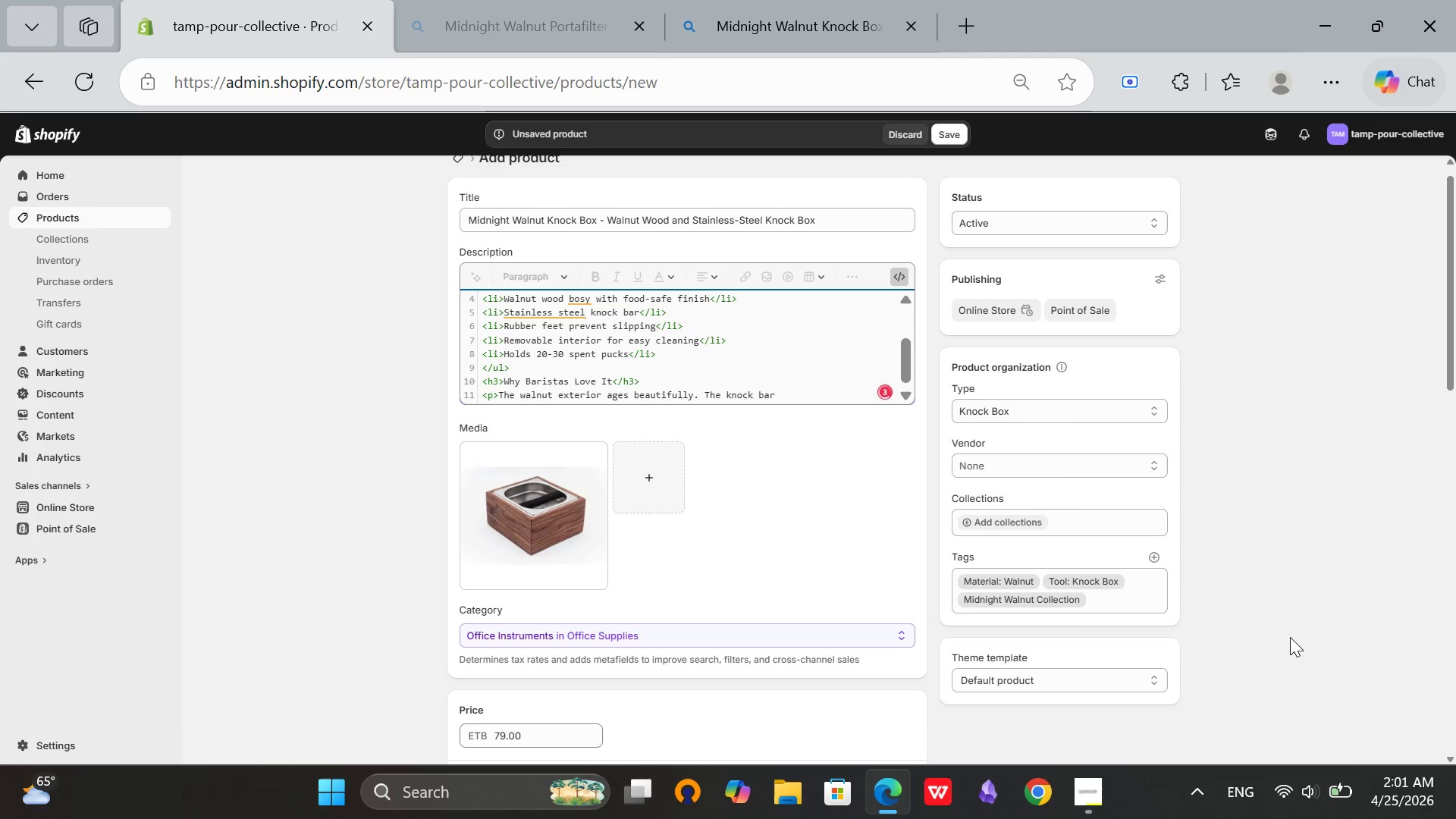 
type(is perfectly postioned )
 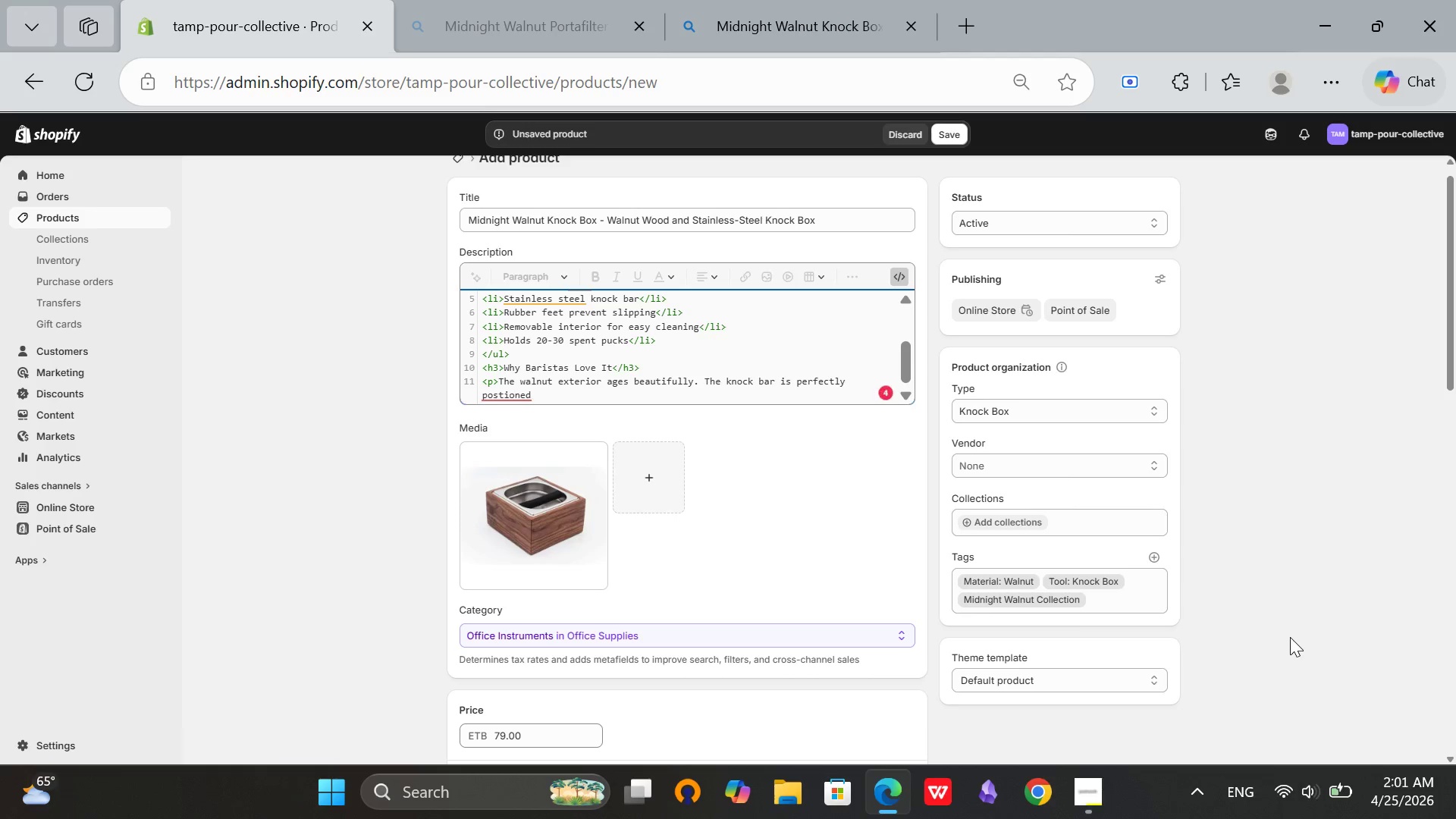 
wait(6.14)
 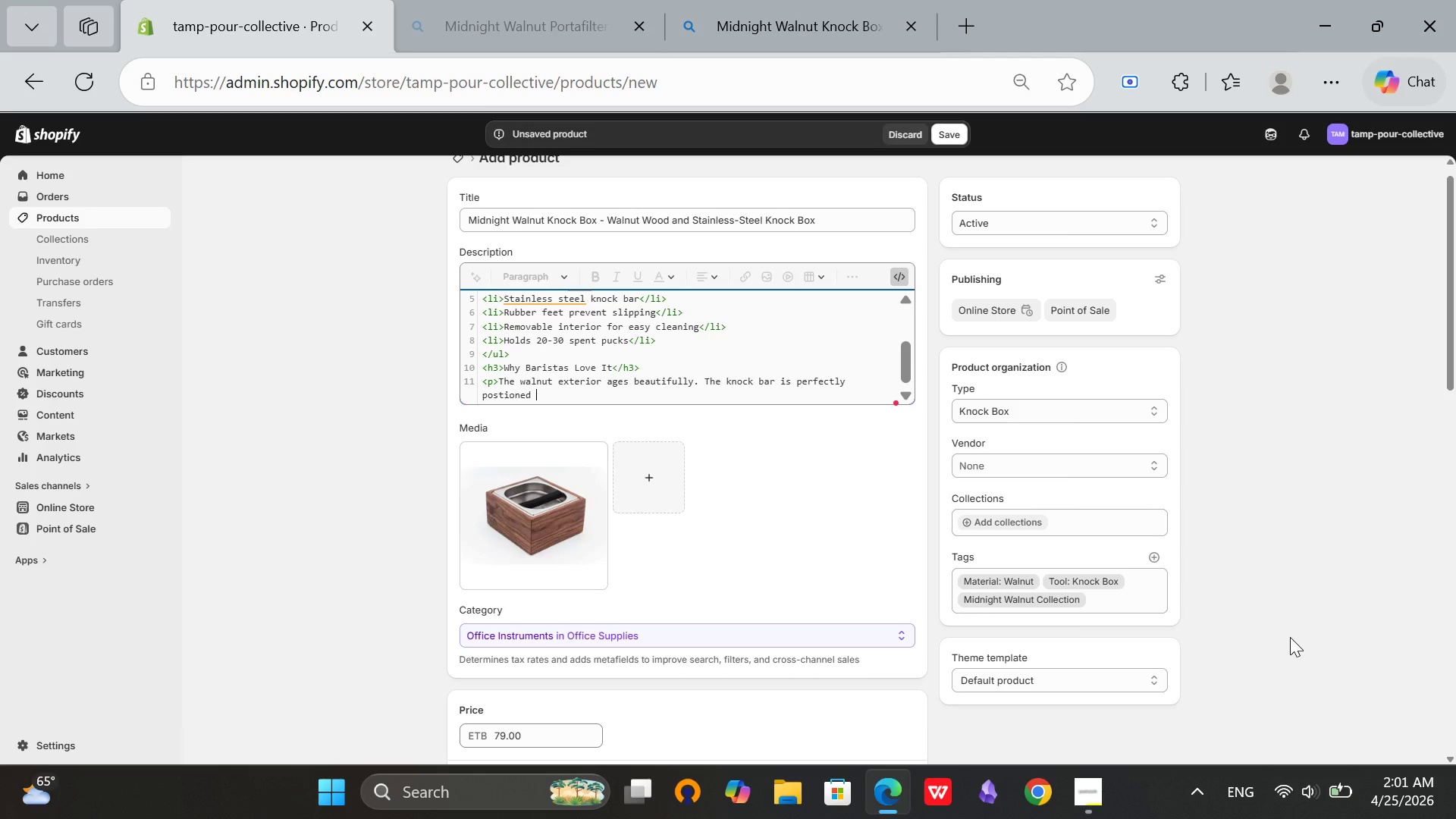 
type(for clean ejection. A )
 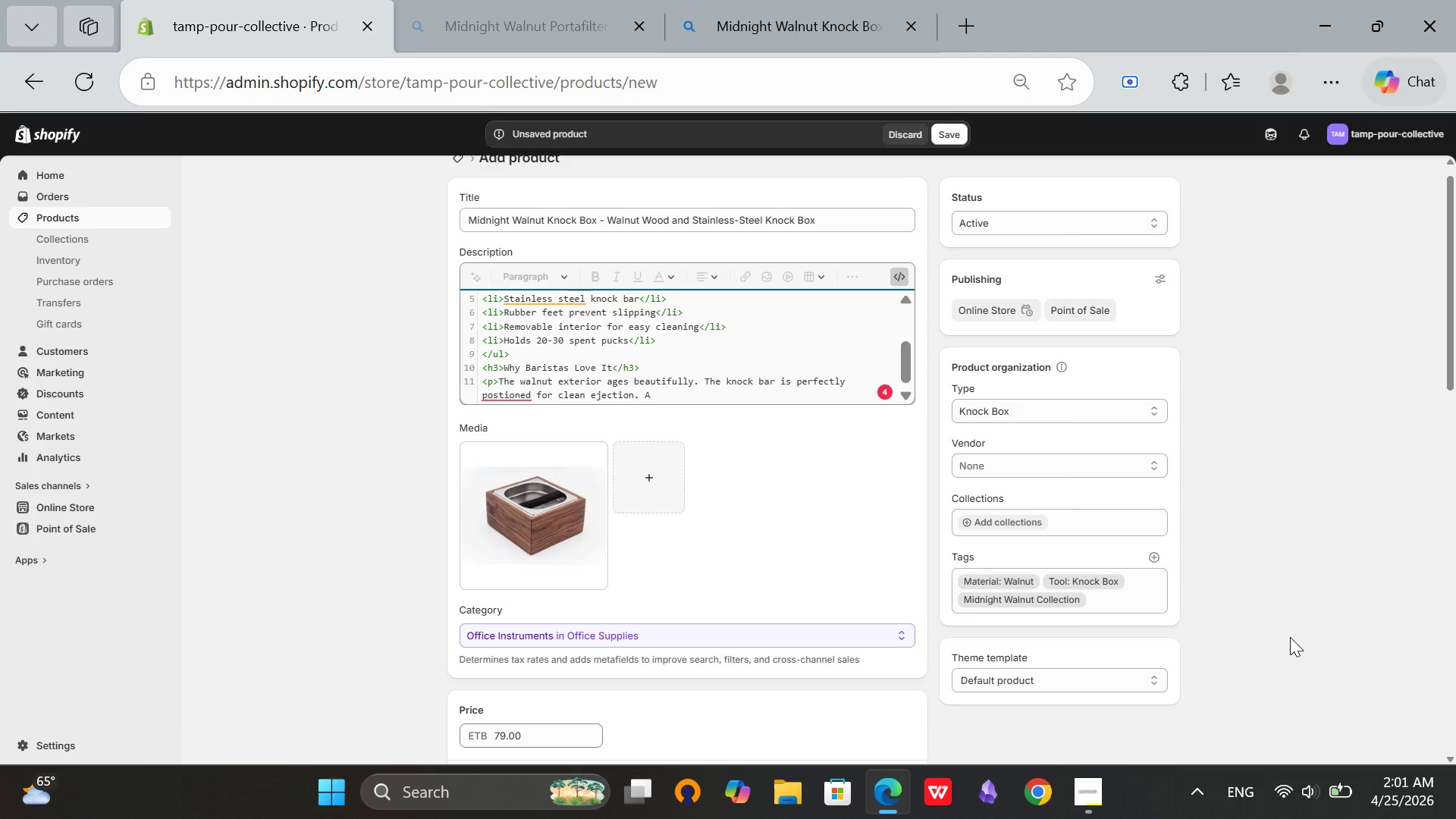 
wait(5.84)
 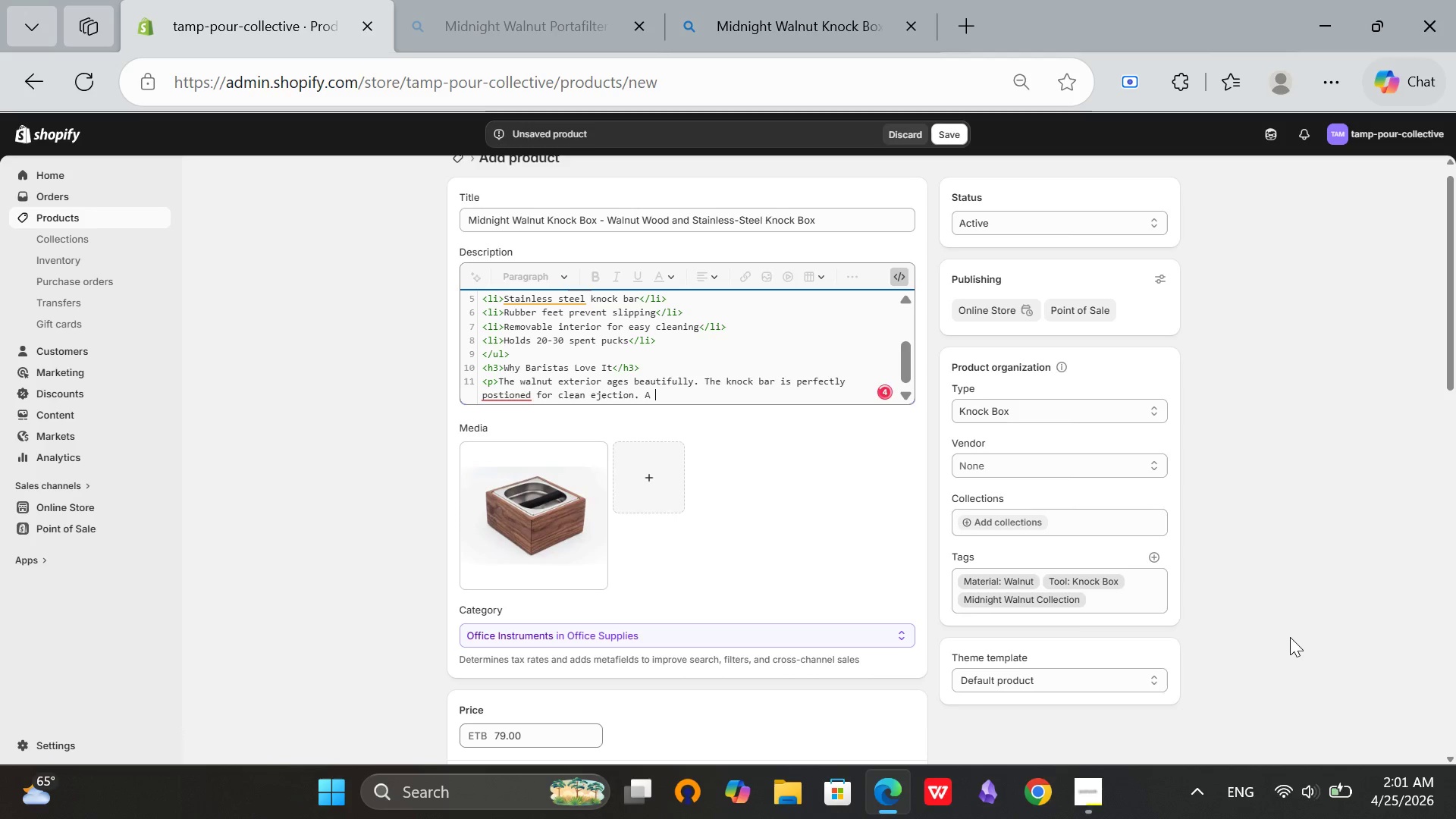 
type(beautiful addtion)
 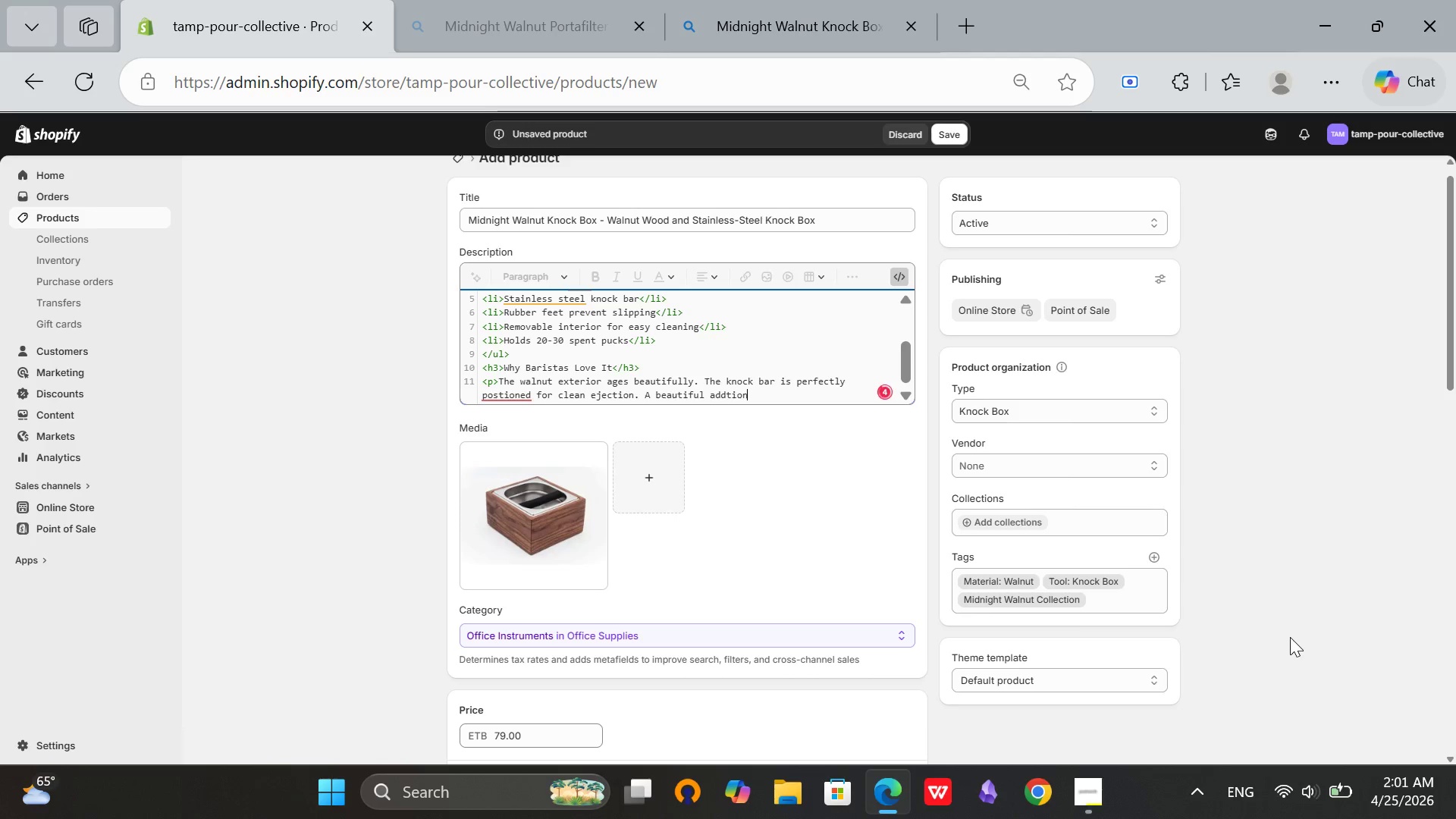 
key(ArrowLeft)
 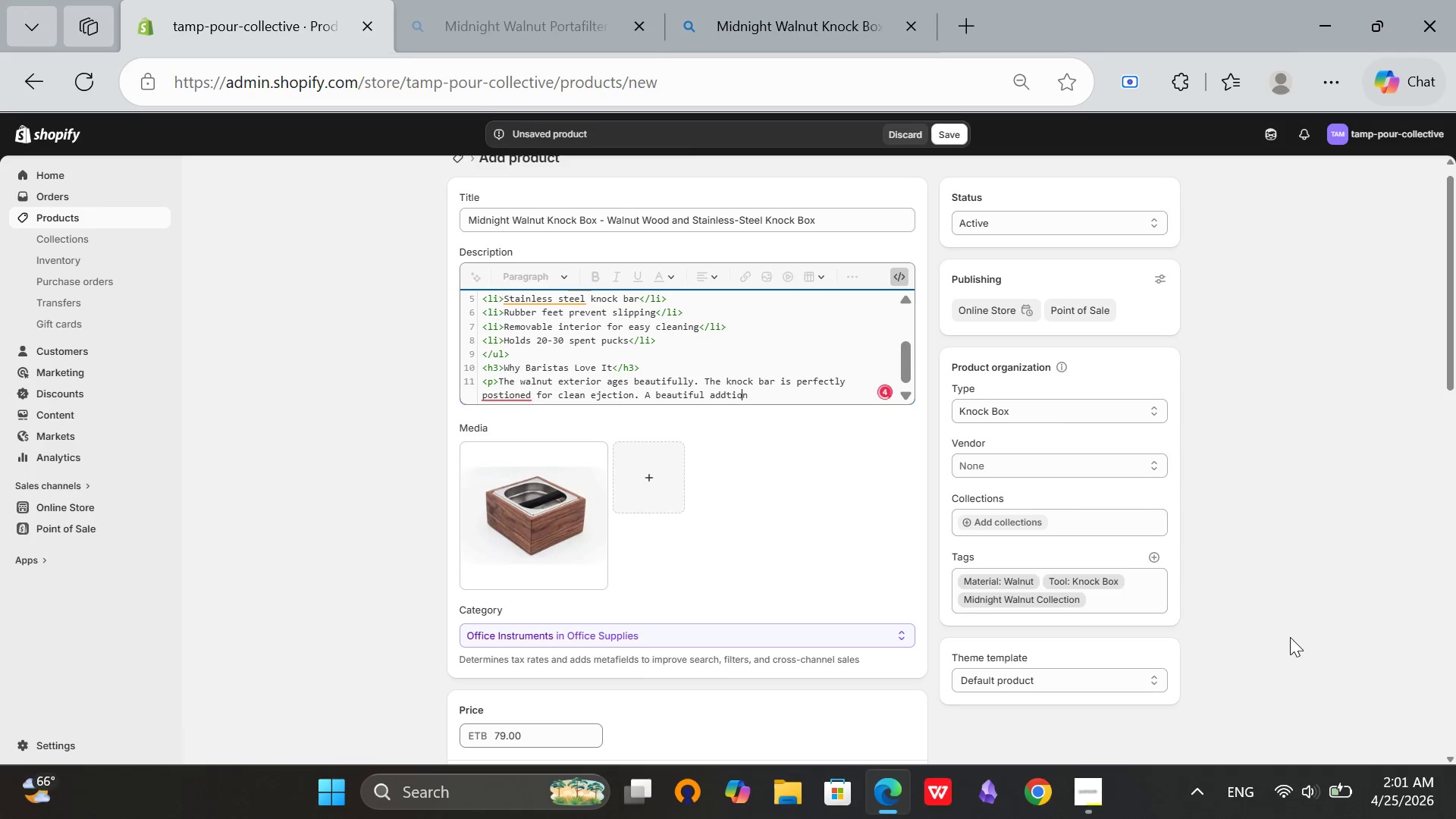 
key(ArrowLeft)
 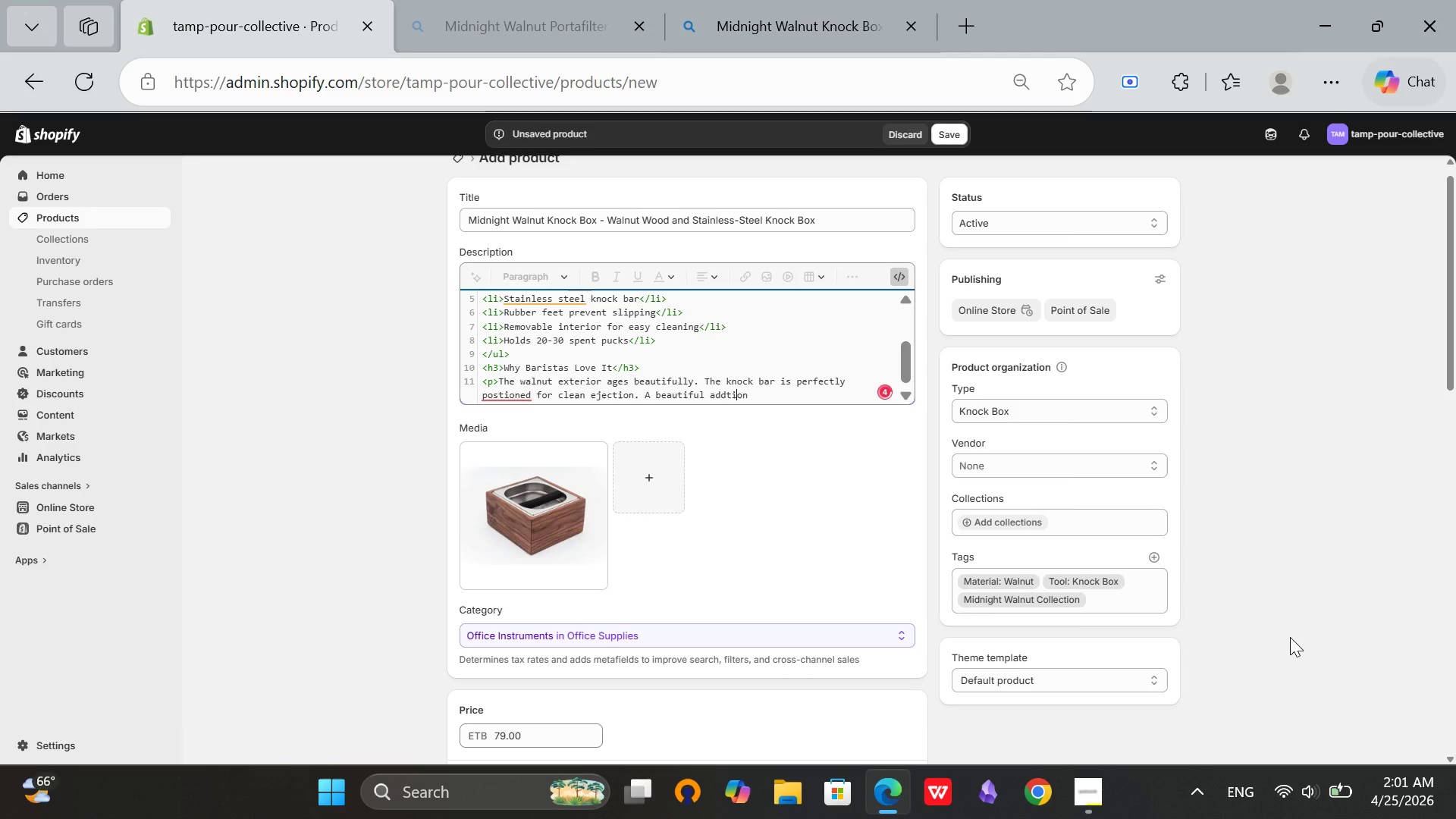 
key(ArrowLeft)
 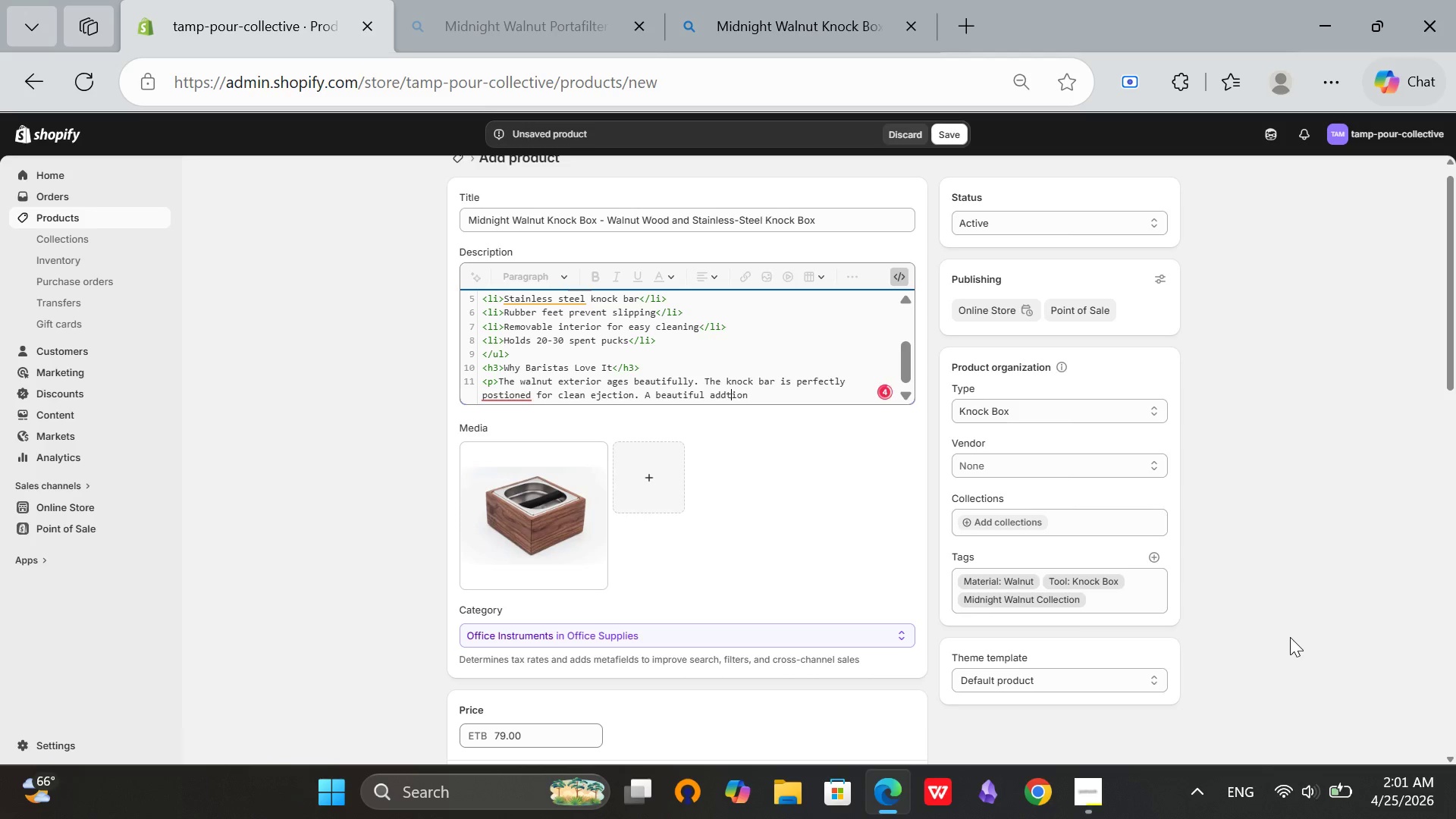 
key(ArrowLeft)
 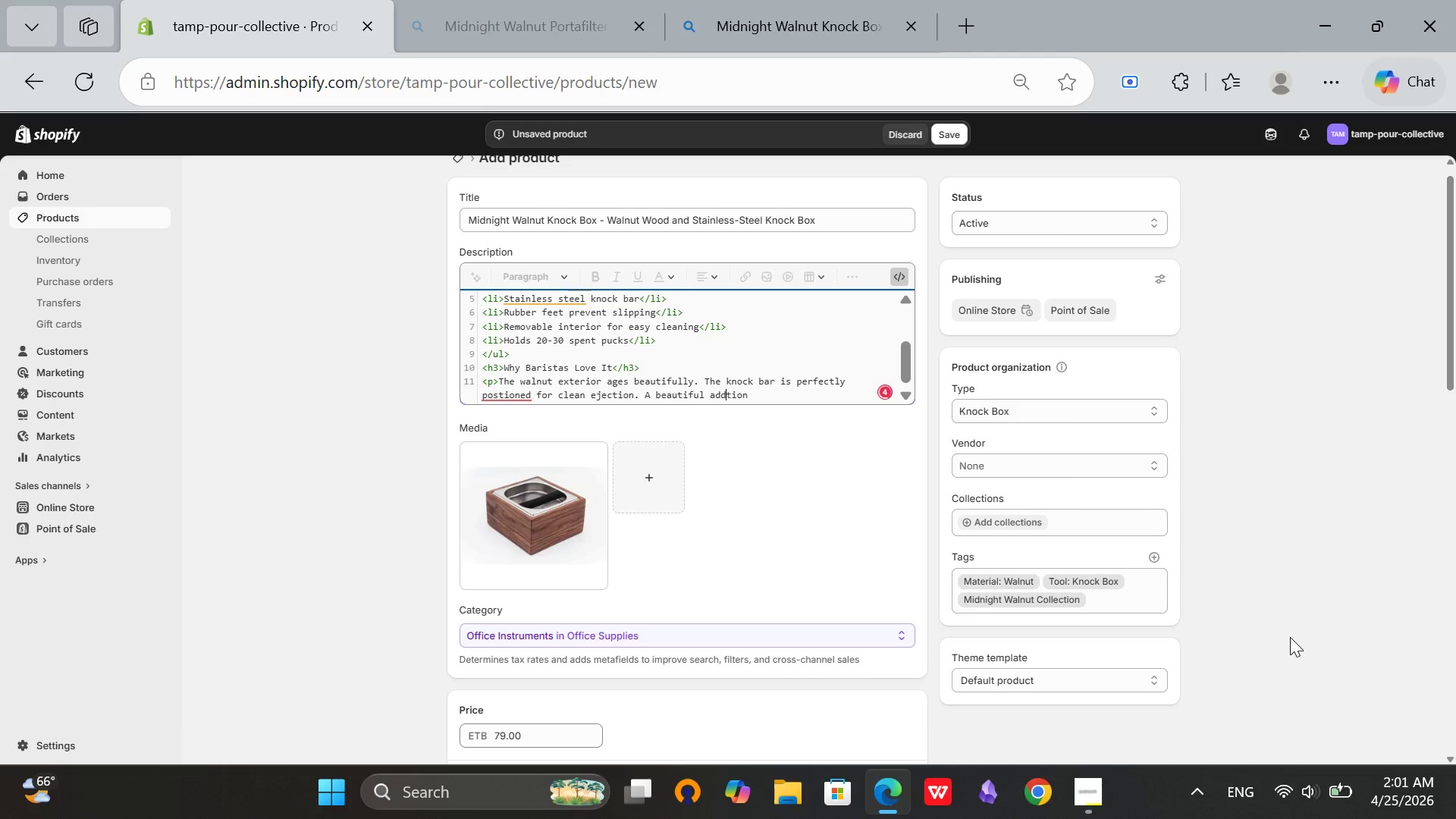 
key(I)
 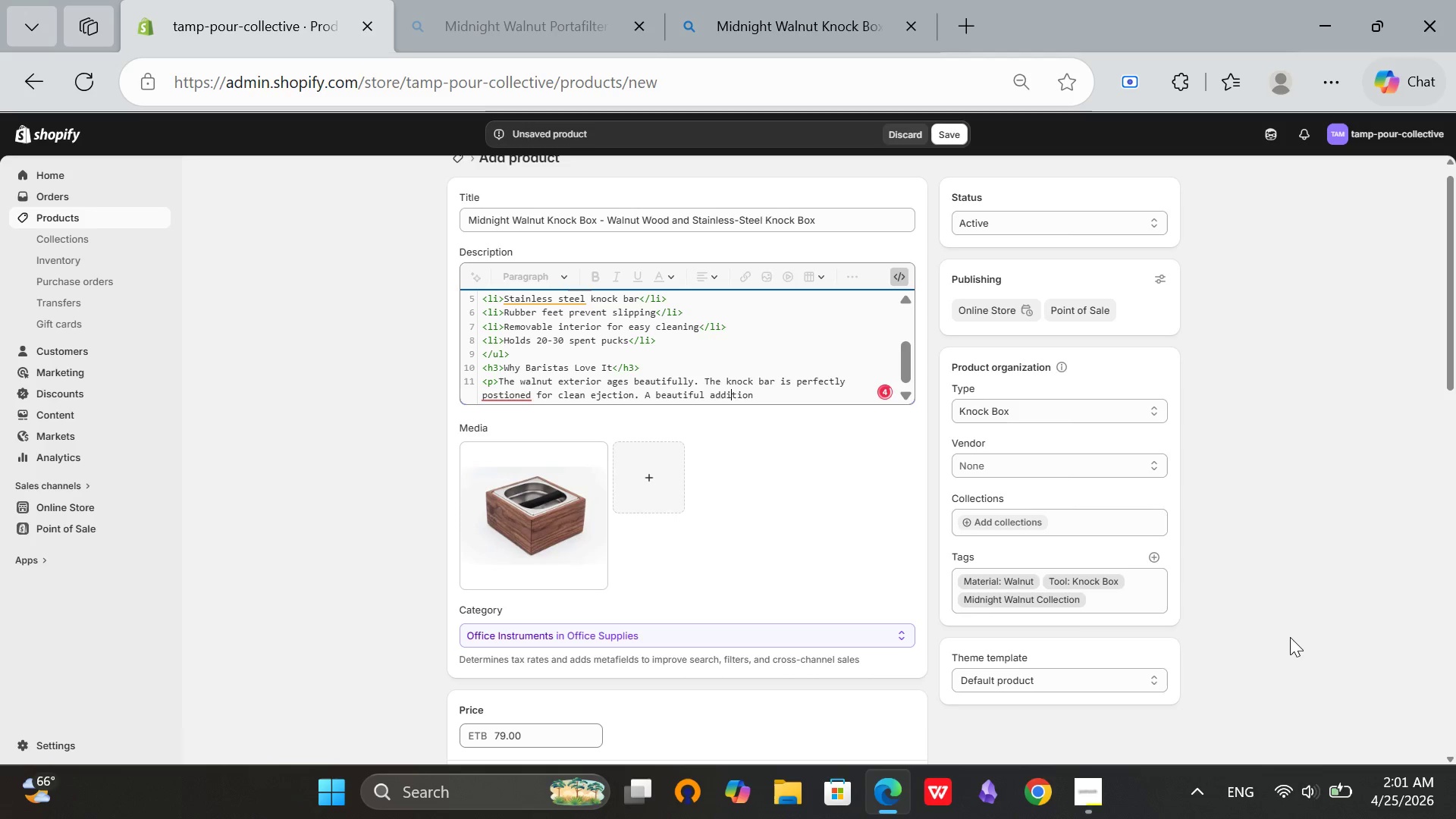 
key(ArrowRight)
 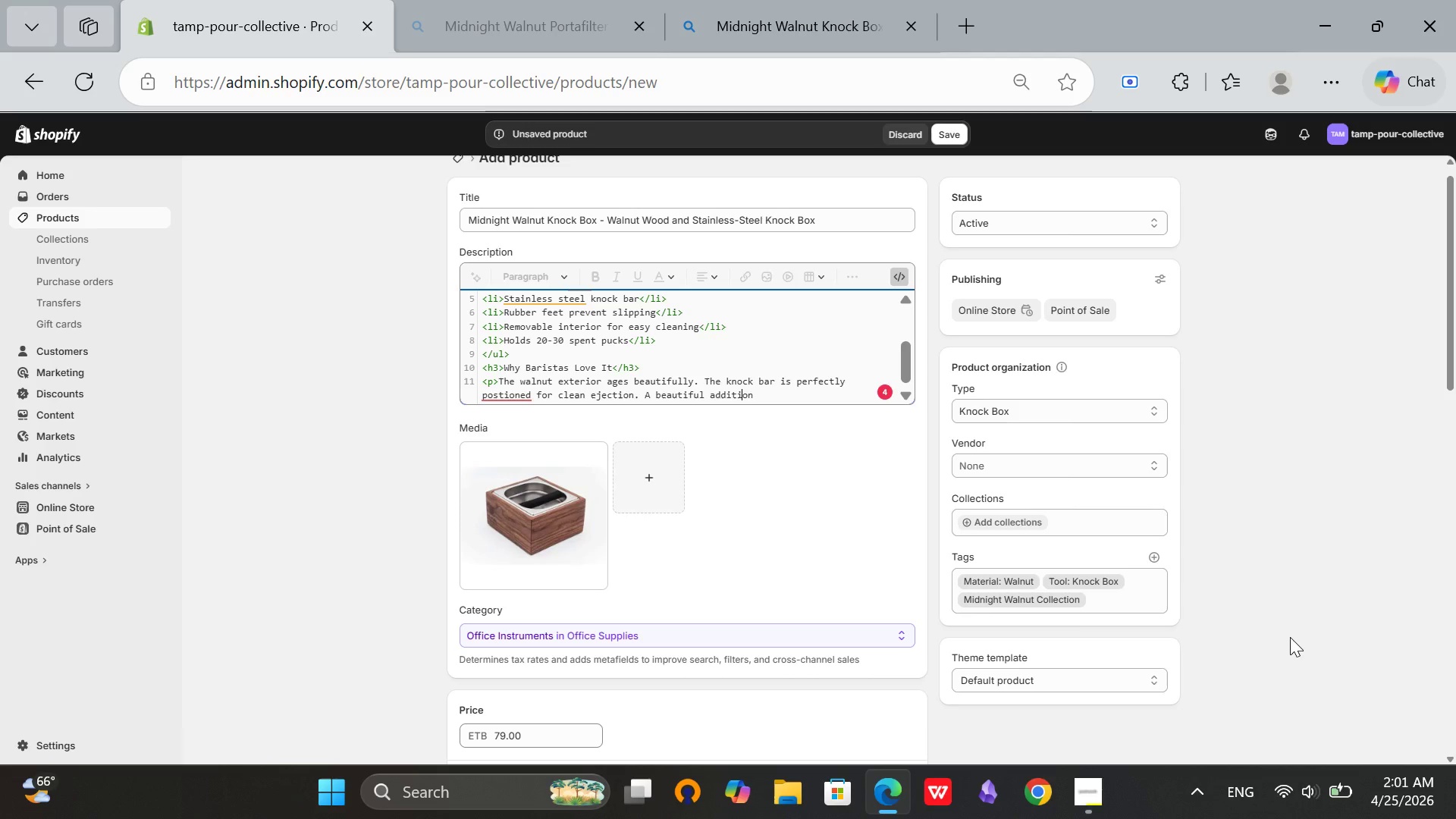 
key(ArrowRight)
 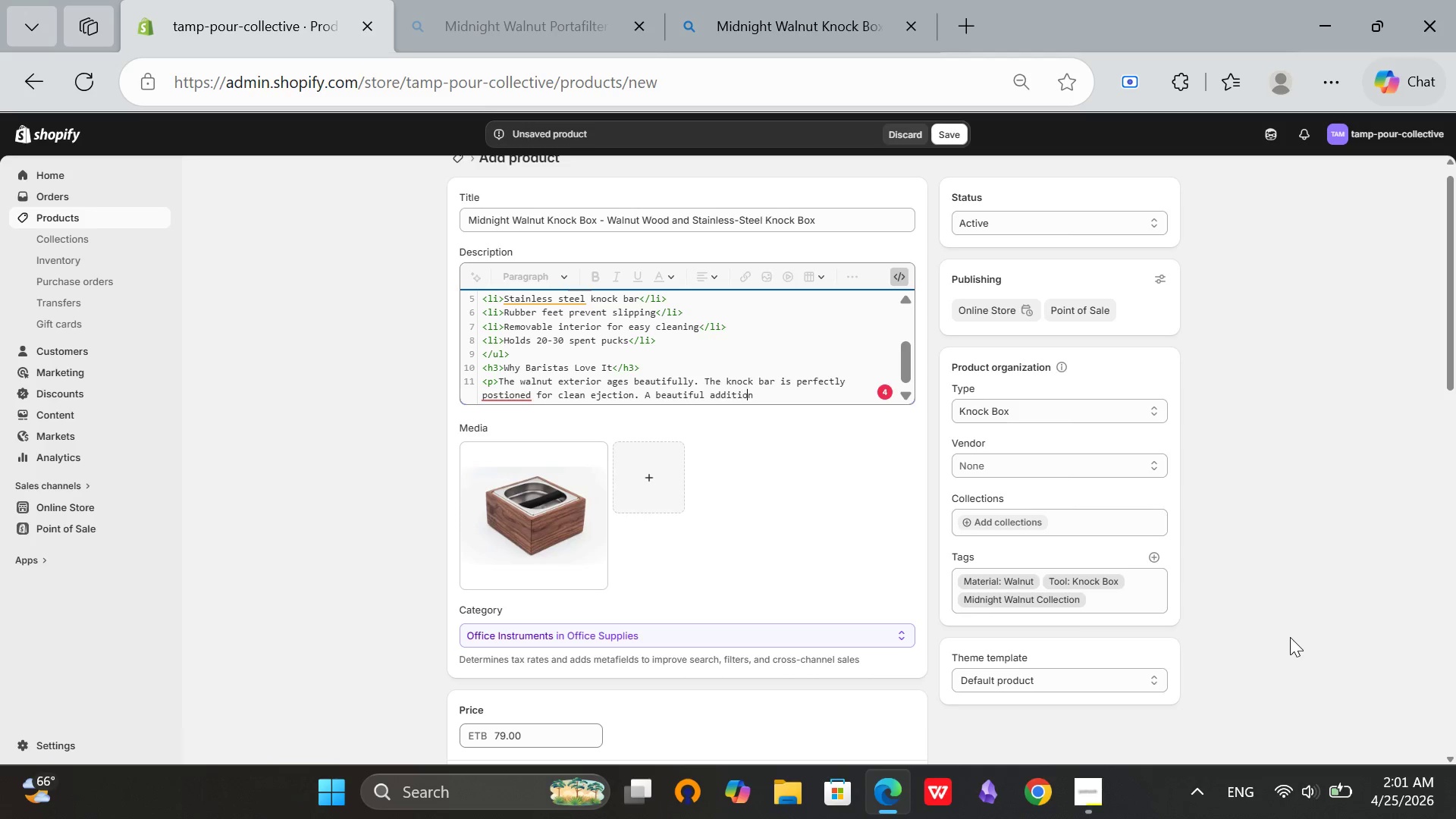 
key(ArrowRight)
 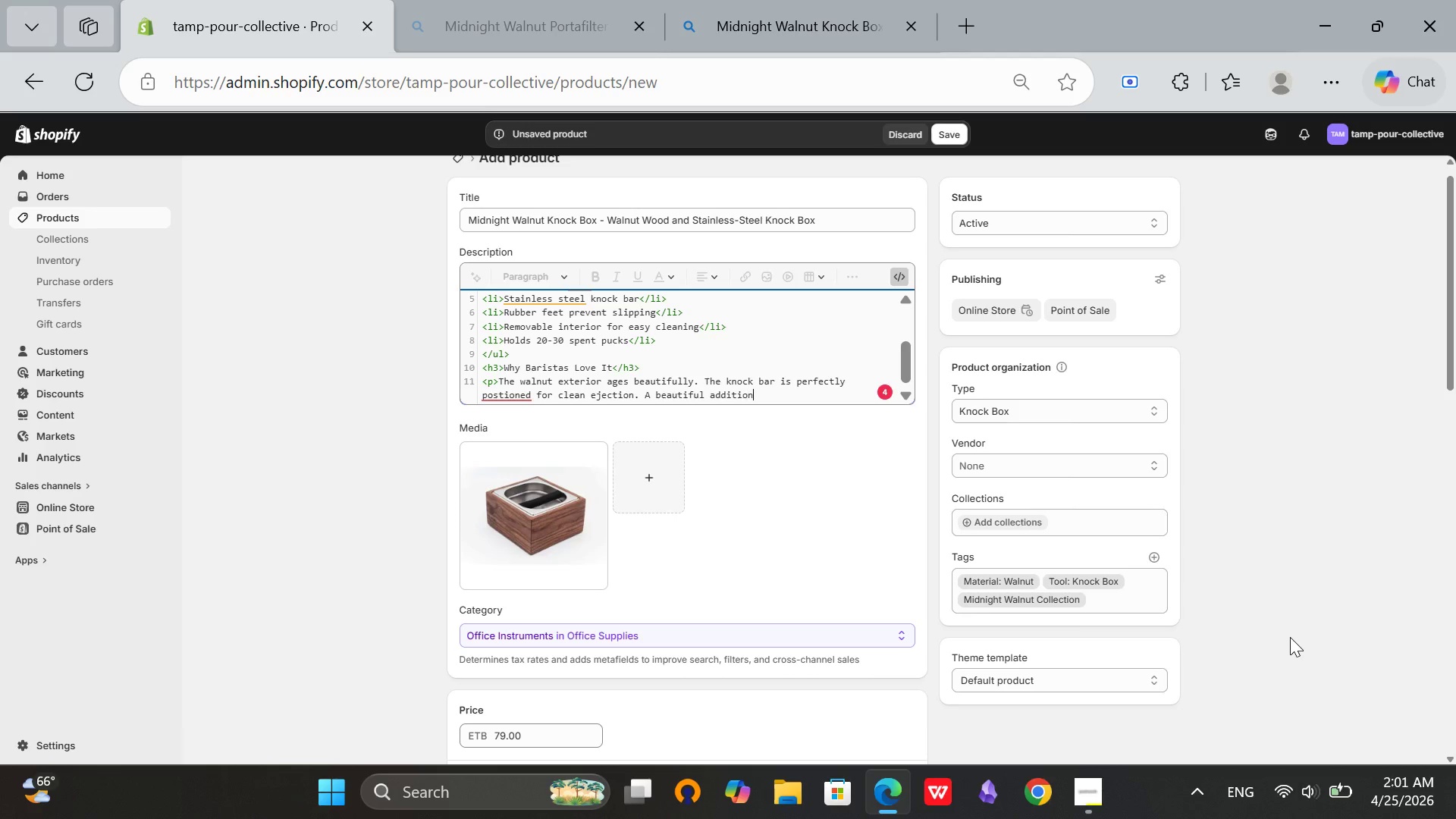 
key(ArrowRight)
 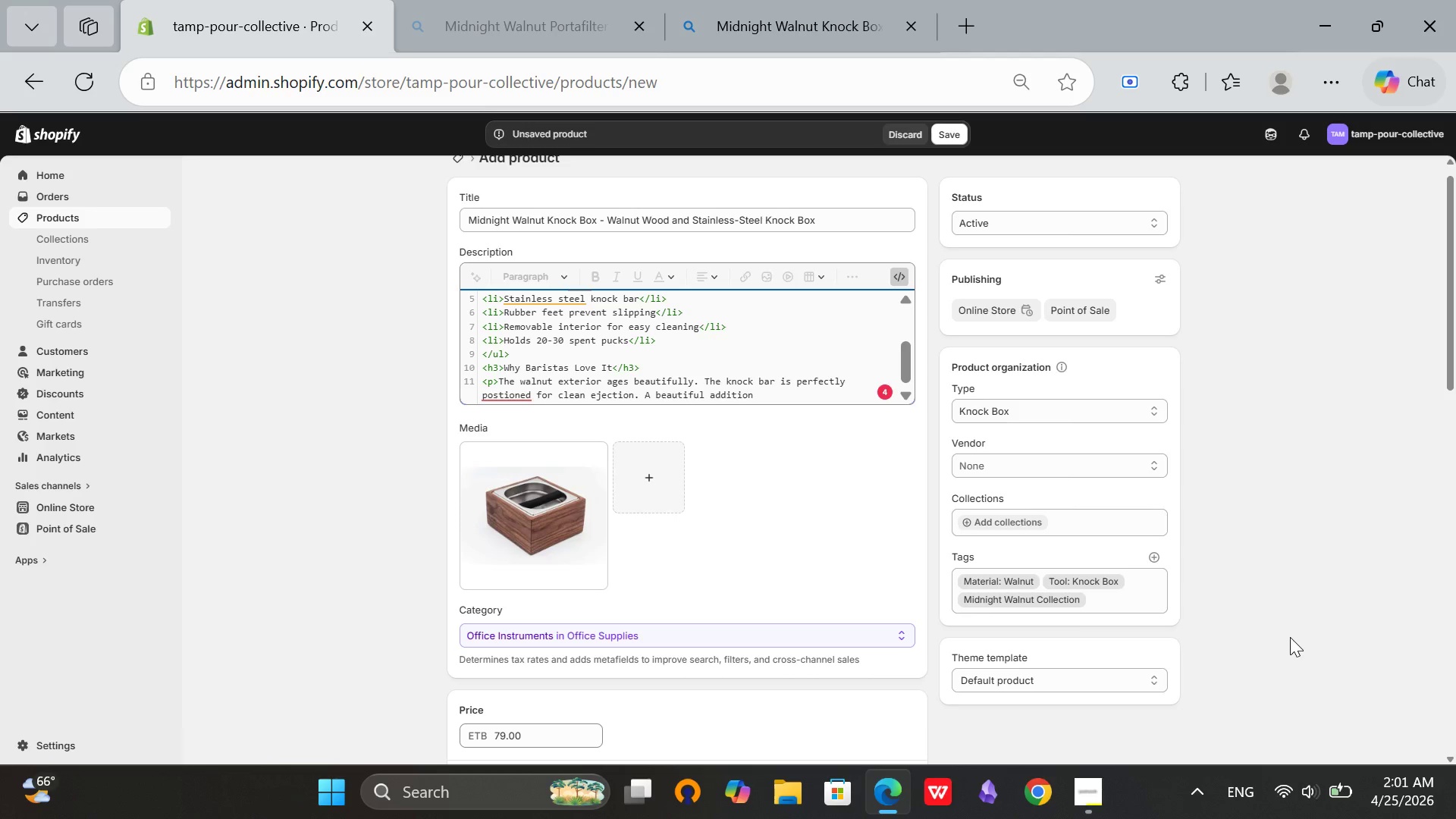 
type( to any espresso station</p>)
 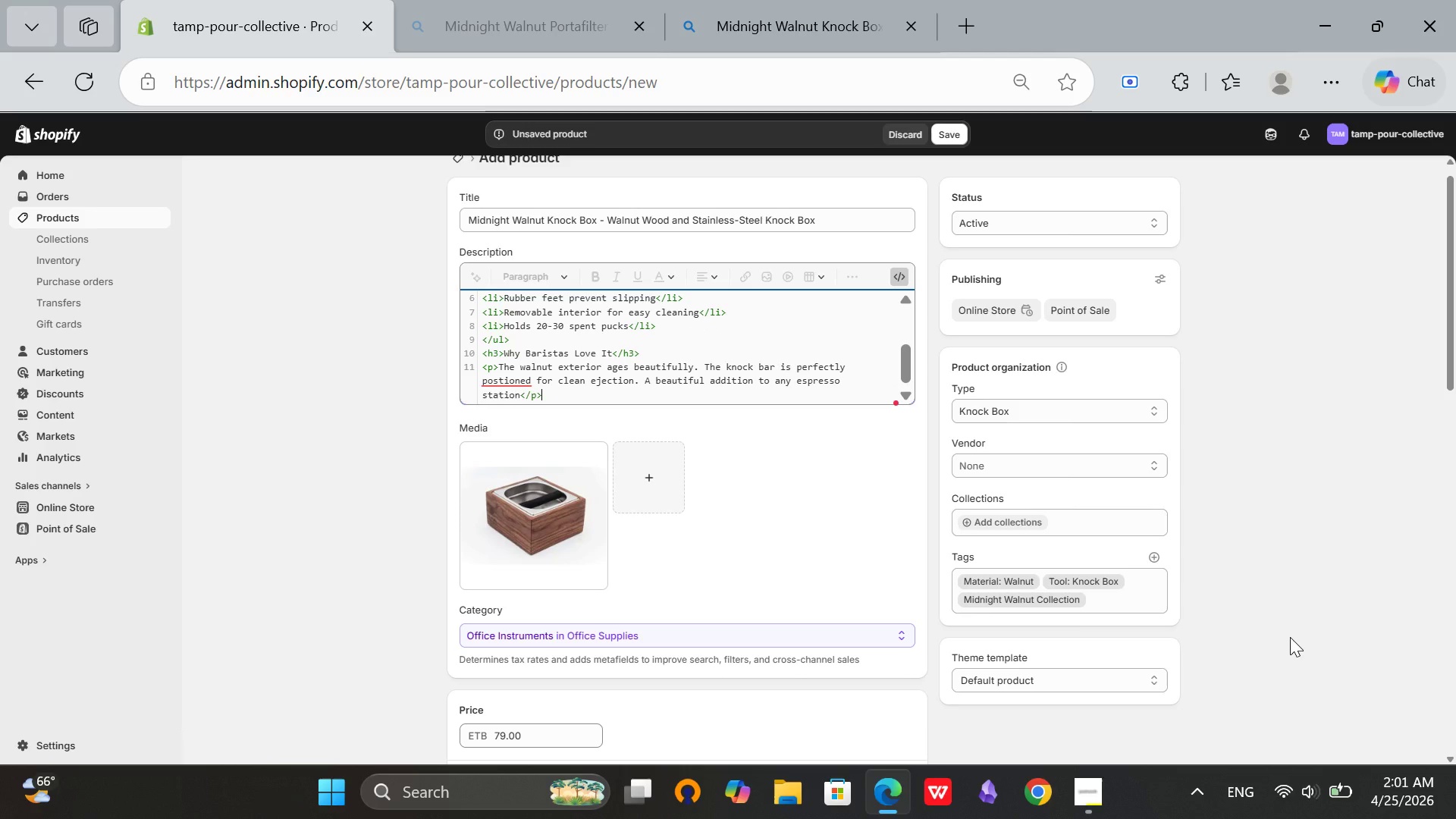 
left_click([893, 278])
 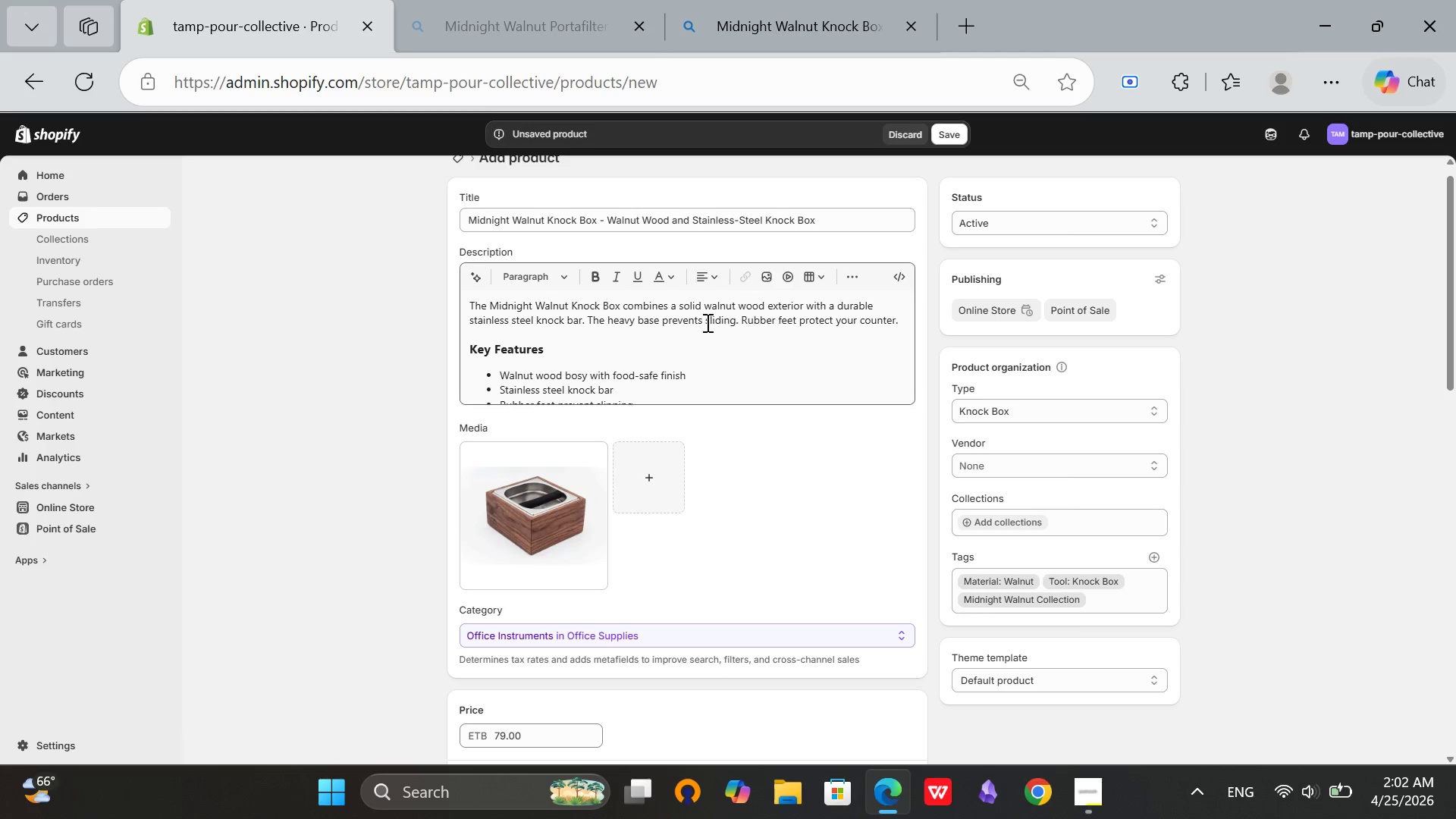 
left_click([704, 322])
 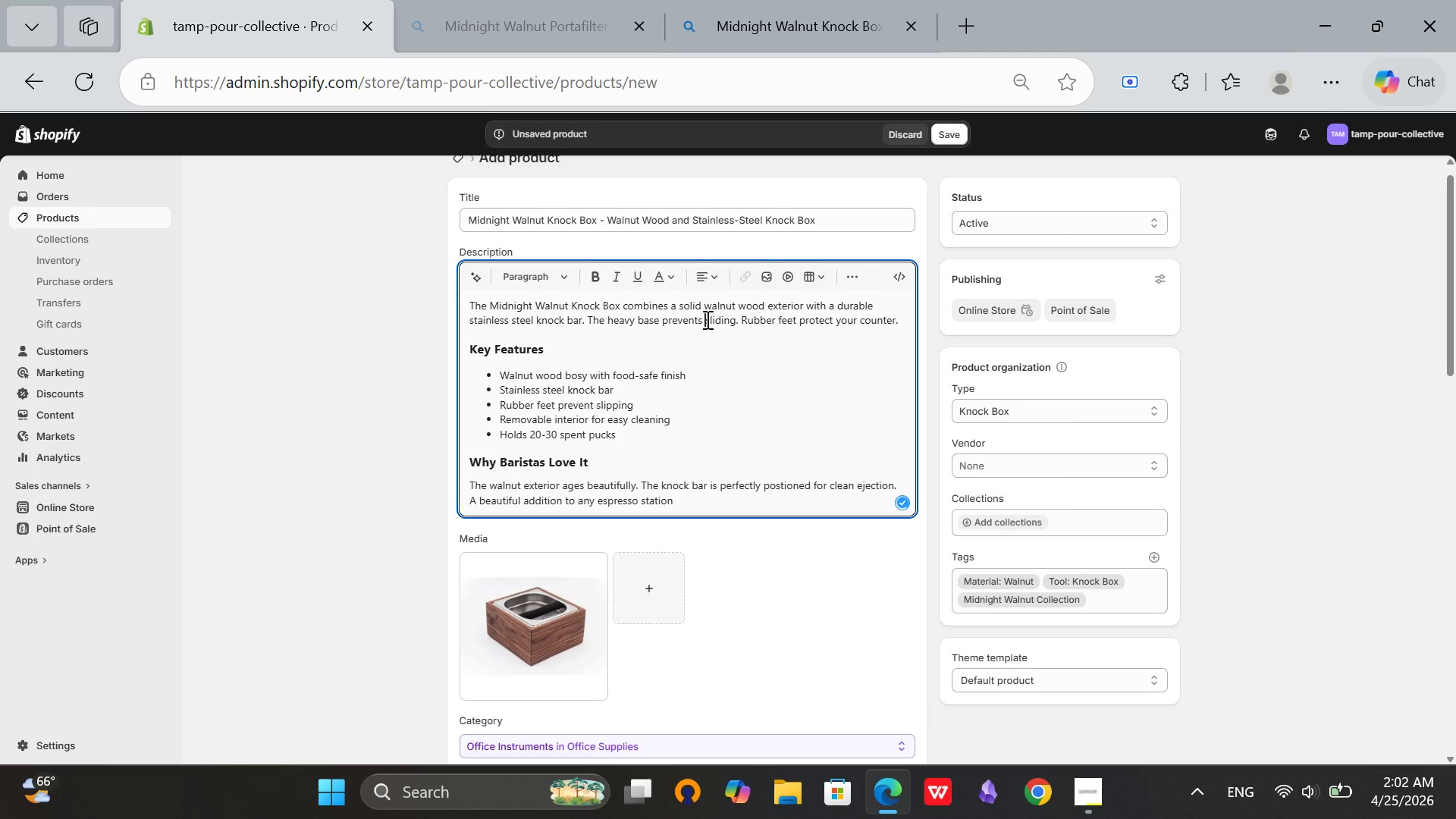 
scroll: coordinate [706, 319], scroll_direction: down, amount: 1.0
 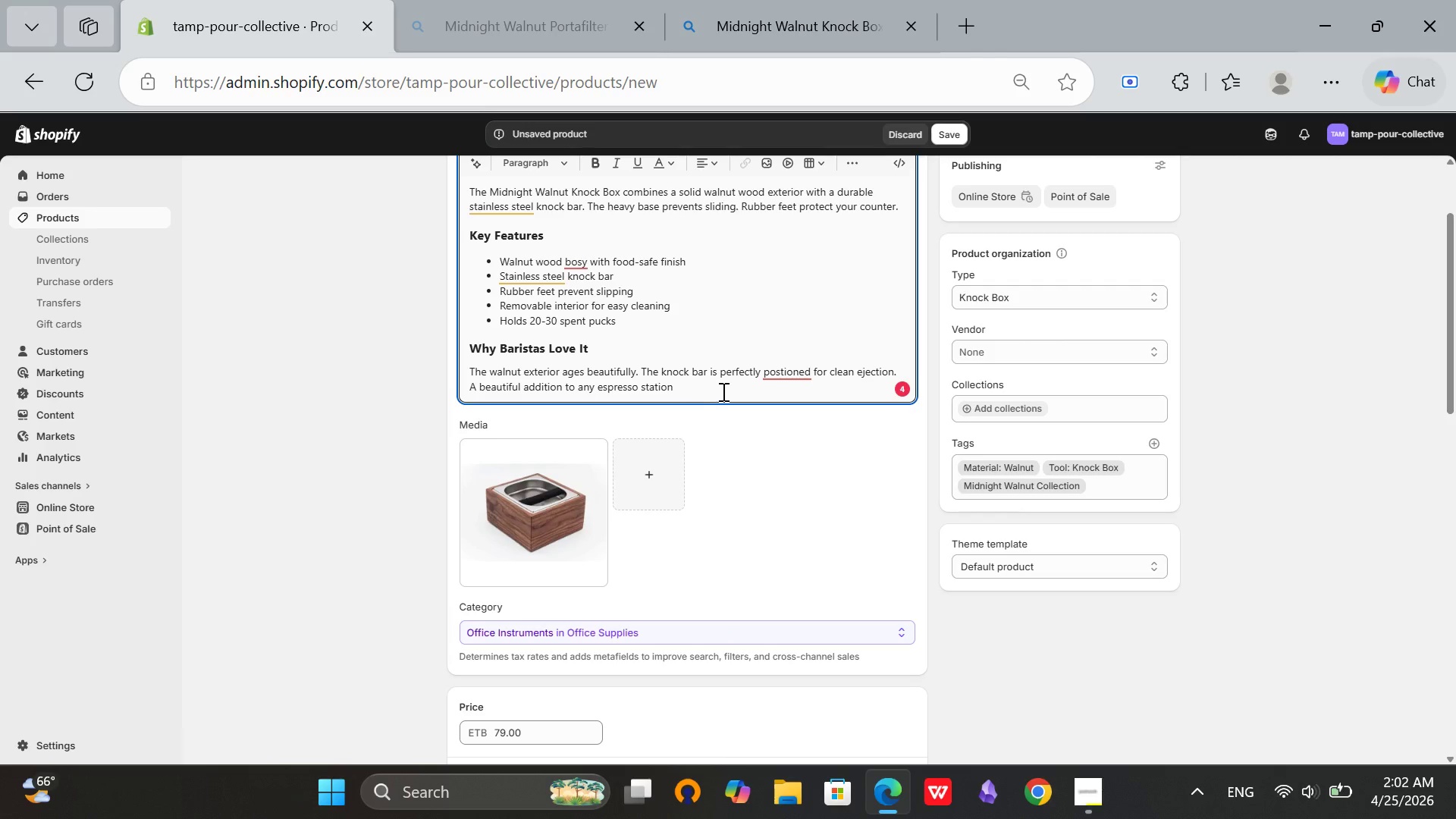 
left_click([802, 368])
 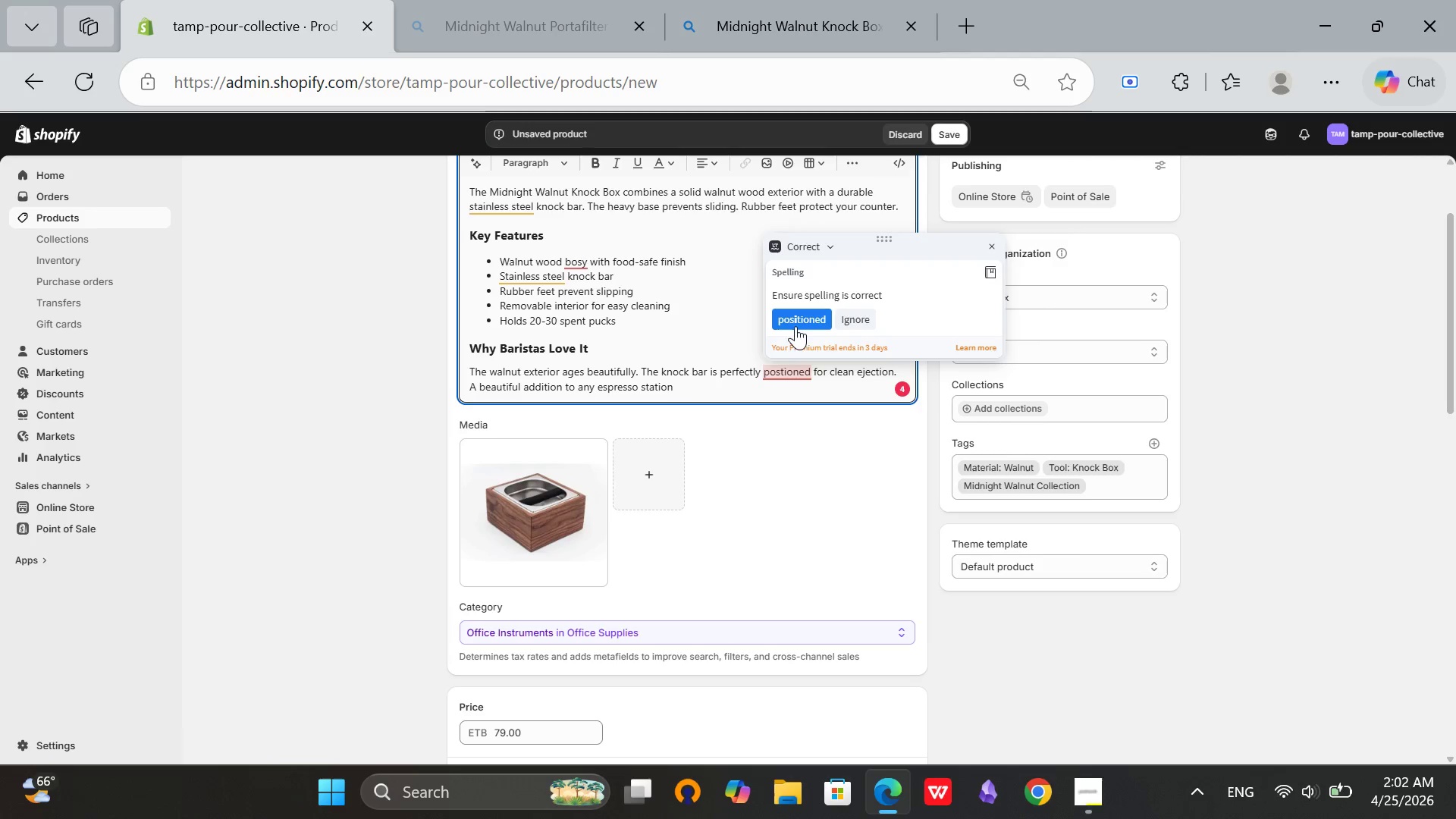 
left_click([793, 322])
 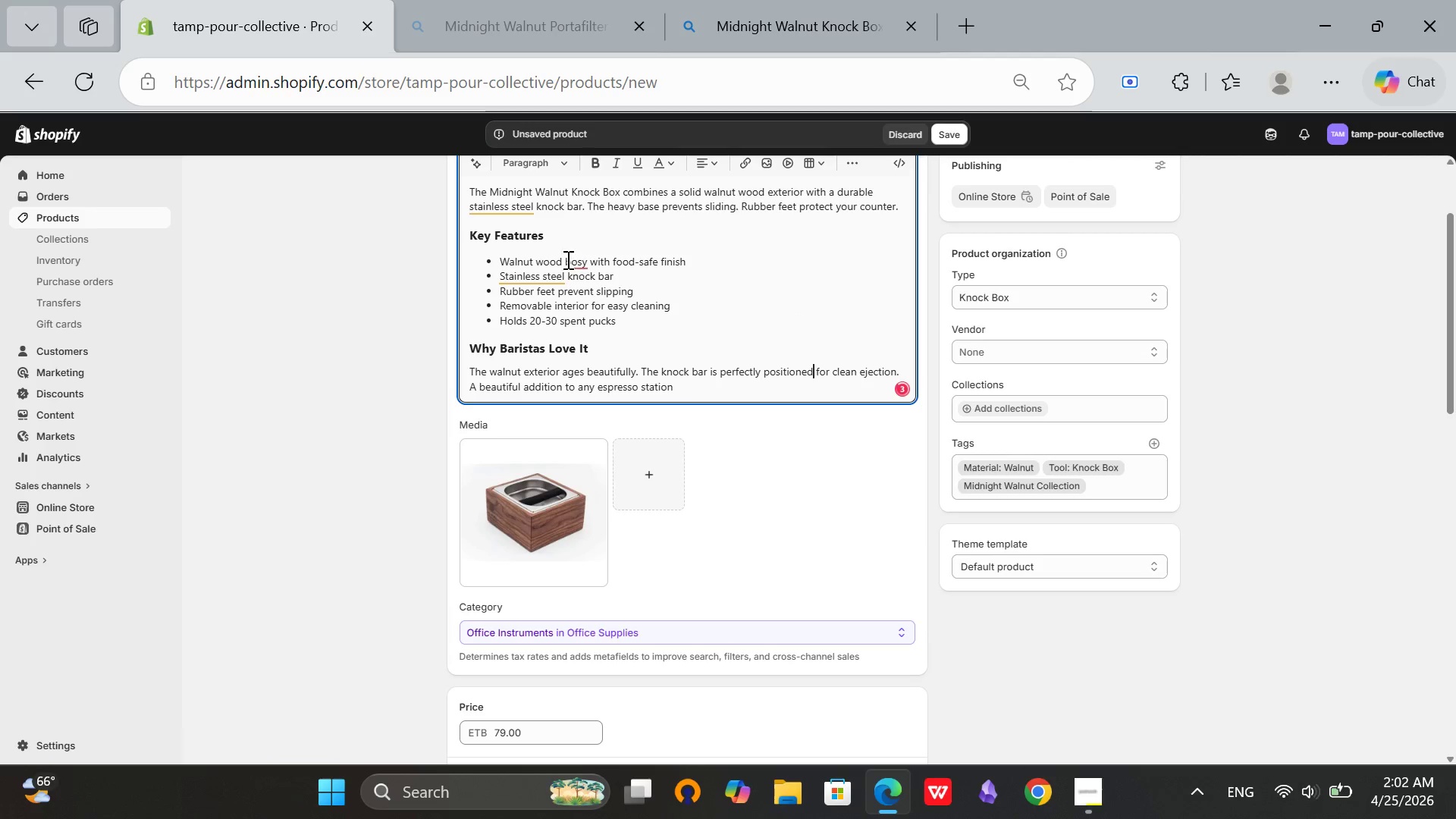 
left_click([579, 265])
 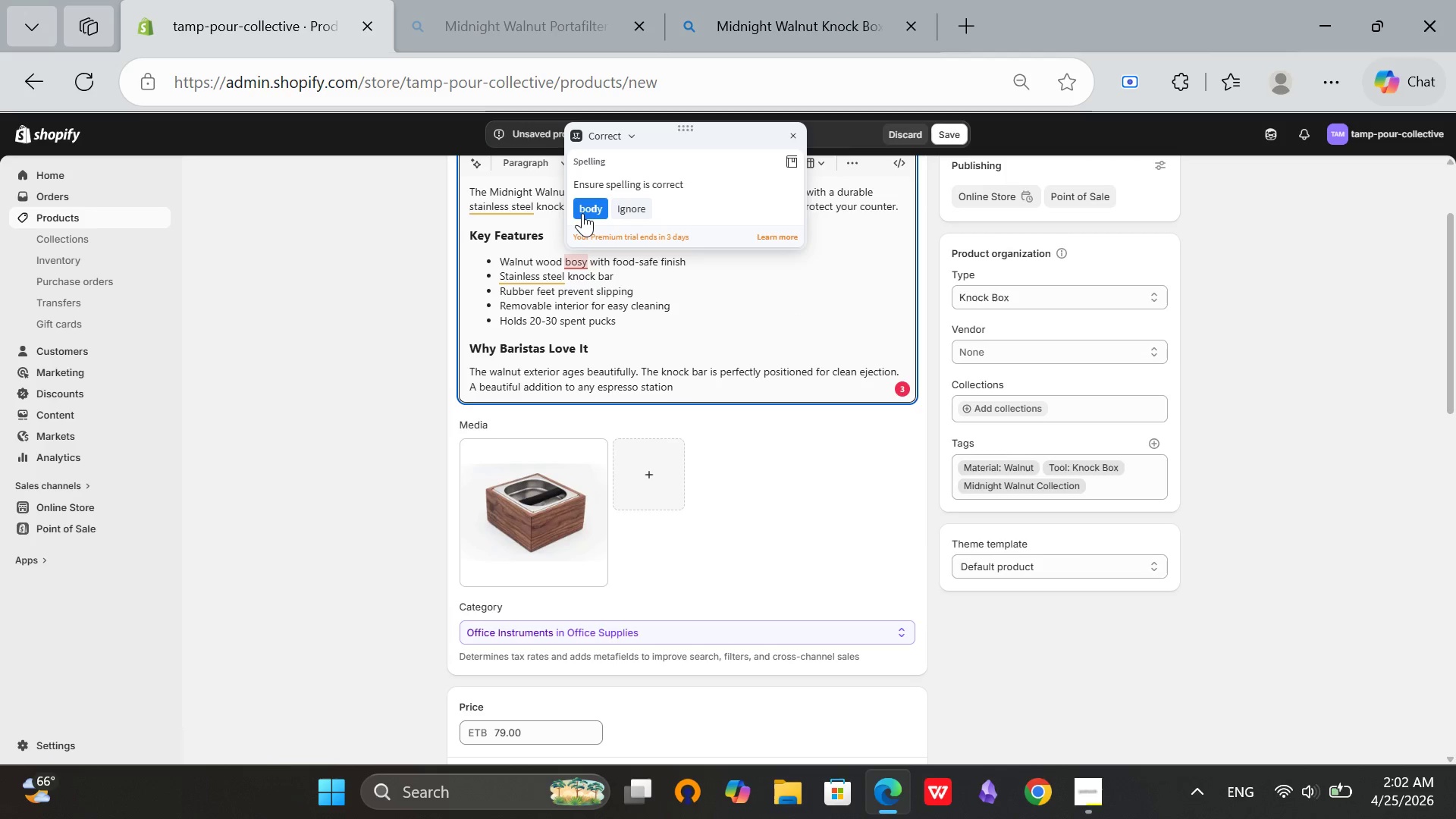 
left_click([584, 212])
 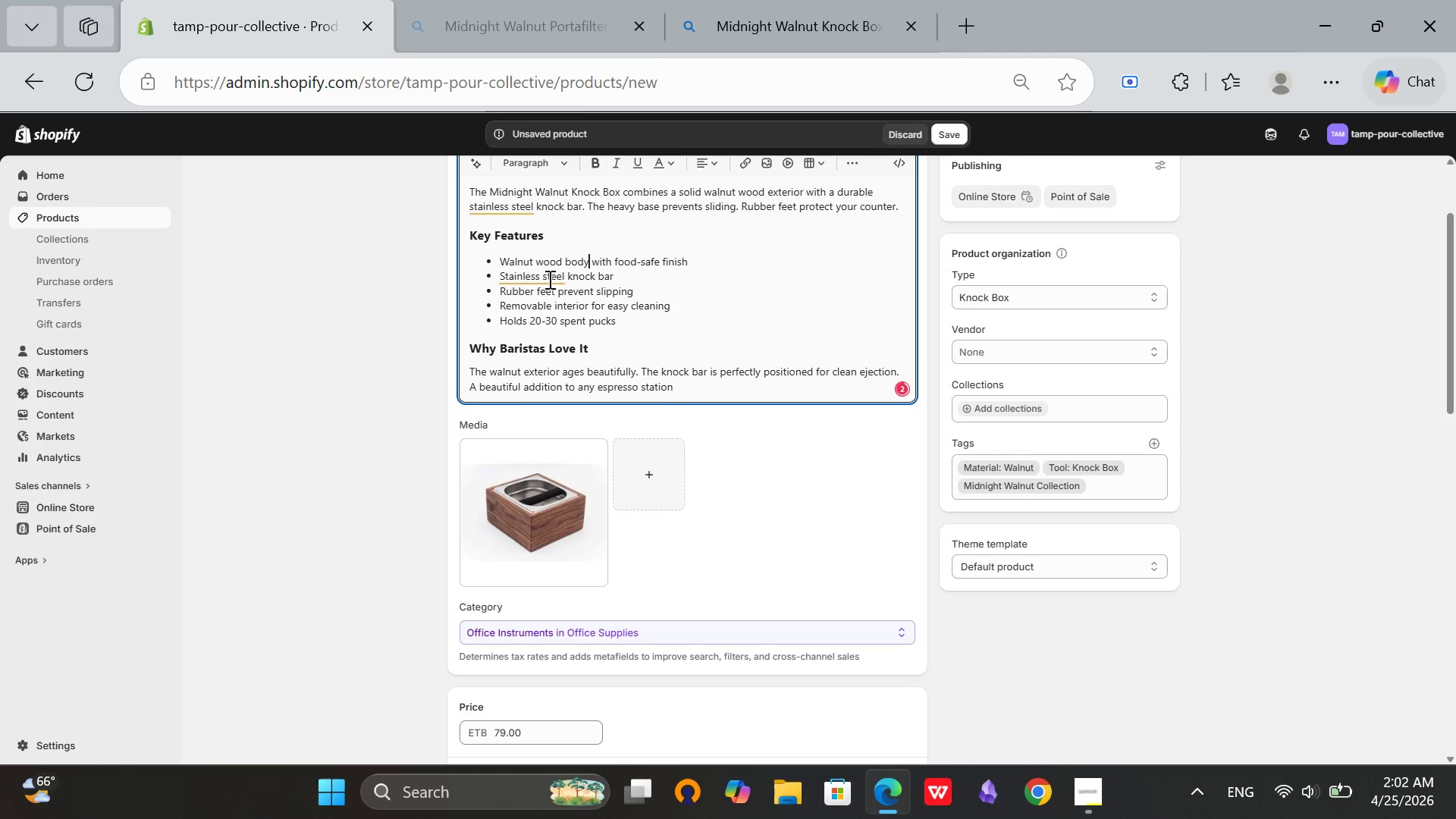 
left_click([548, 281])
 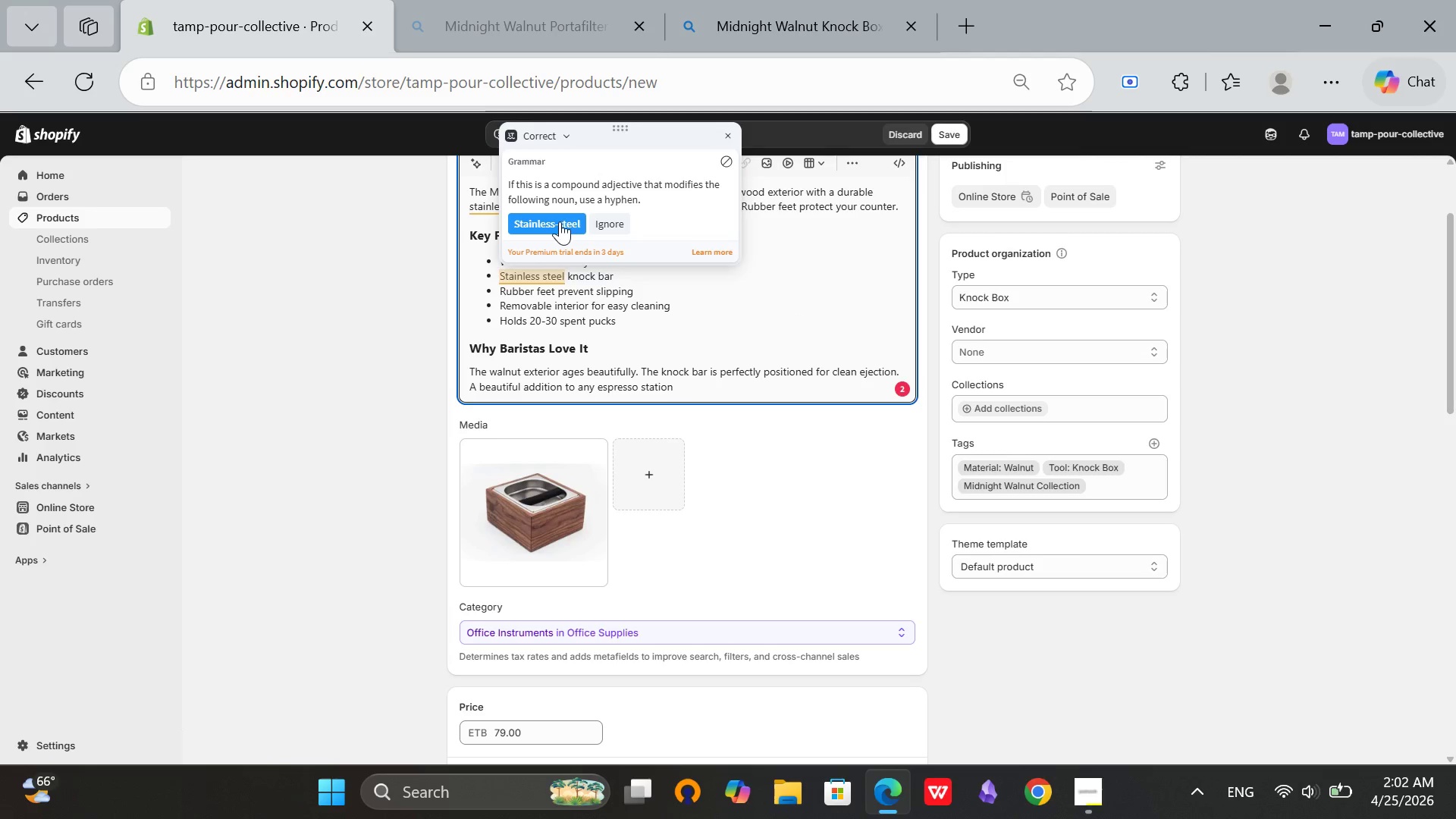 
left_click([560, 214])
 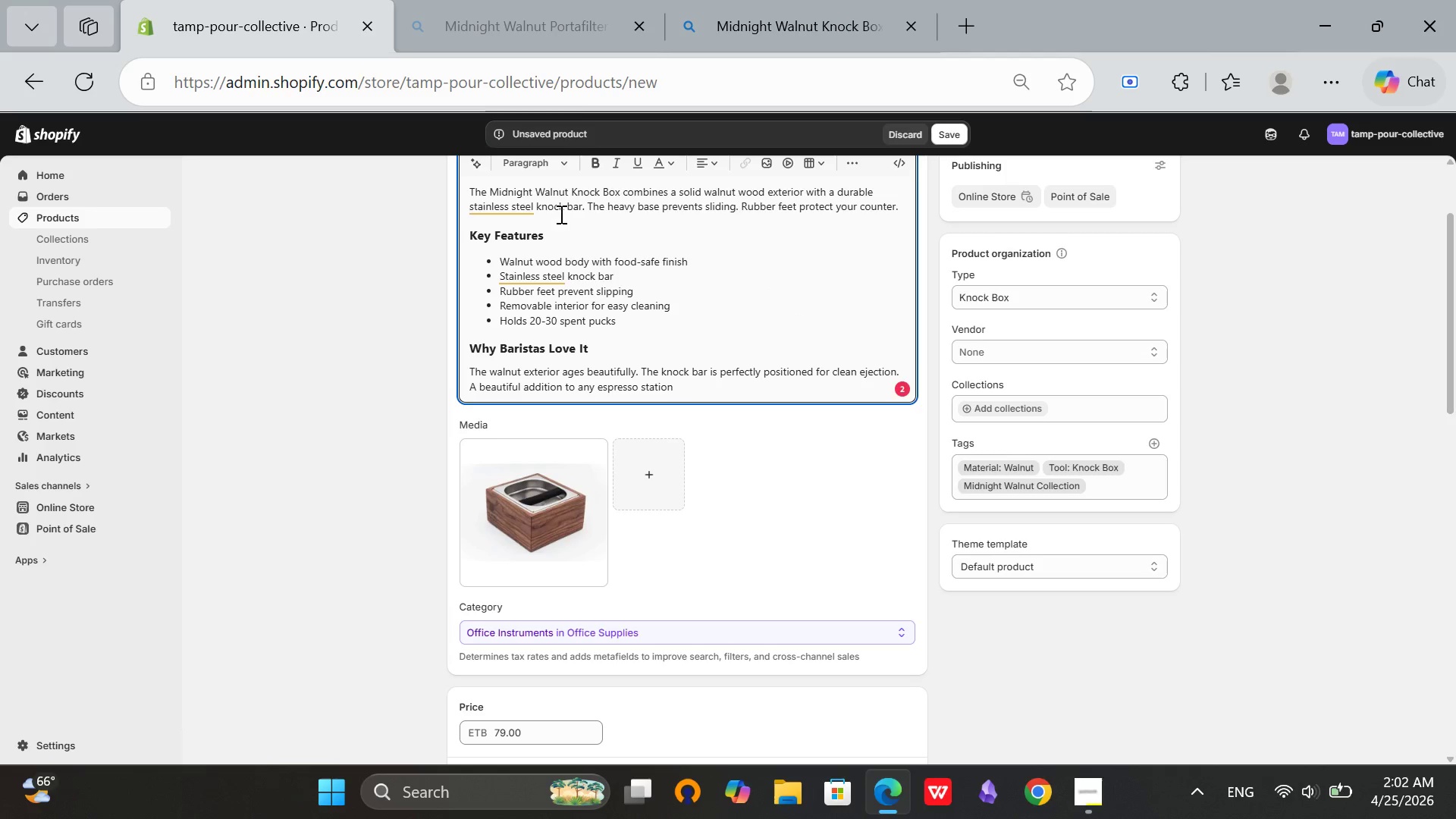 
mouse_move([498, 214])
 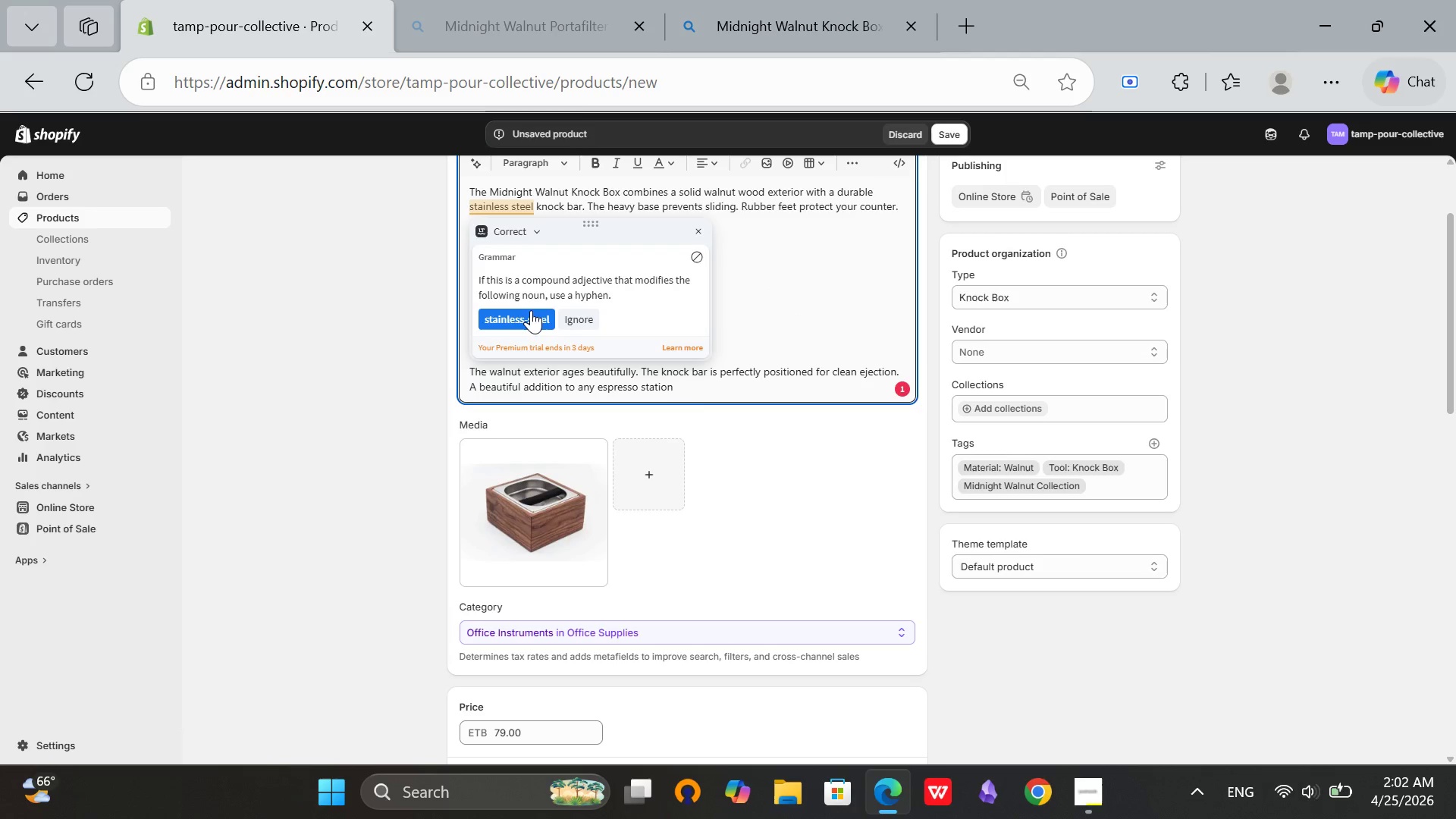 
left_click([531, 310])
 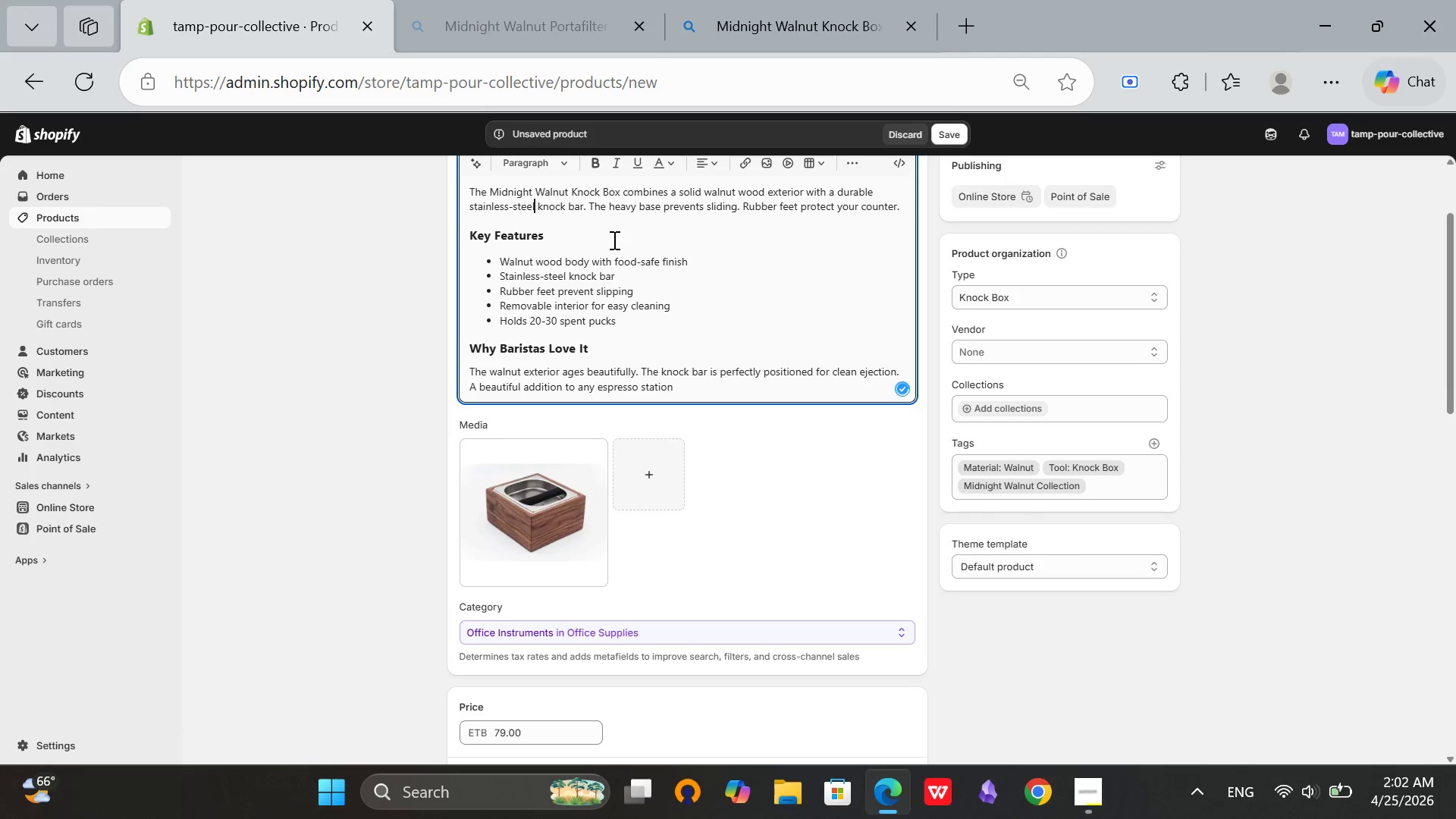 
scroll: coordinate [613, 240], scroll_direction: up, amount: 2.0
 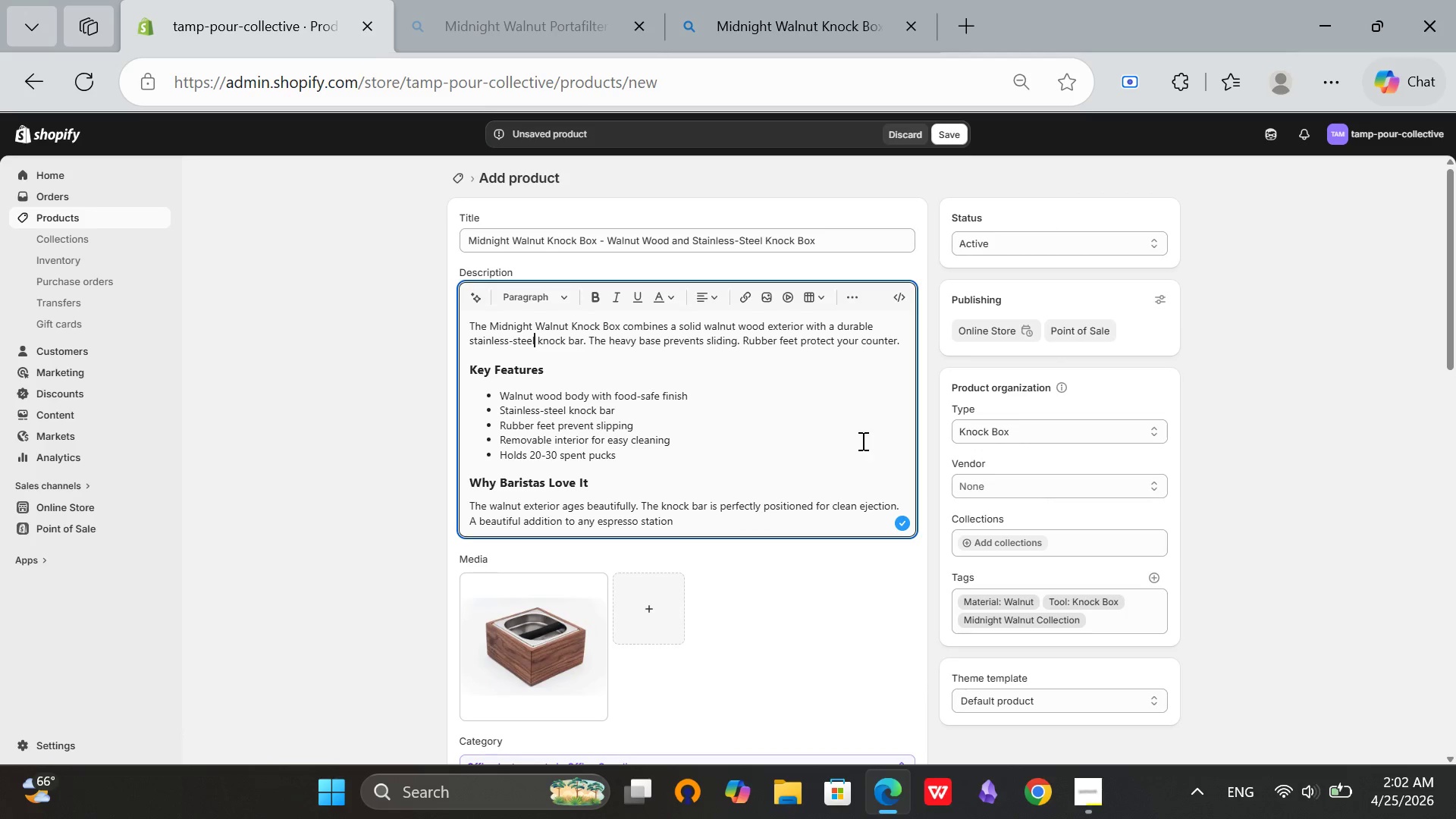 
scroll: coordinate [1436, 620], scroll_direction: down, amount: 12.0
 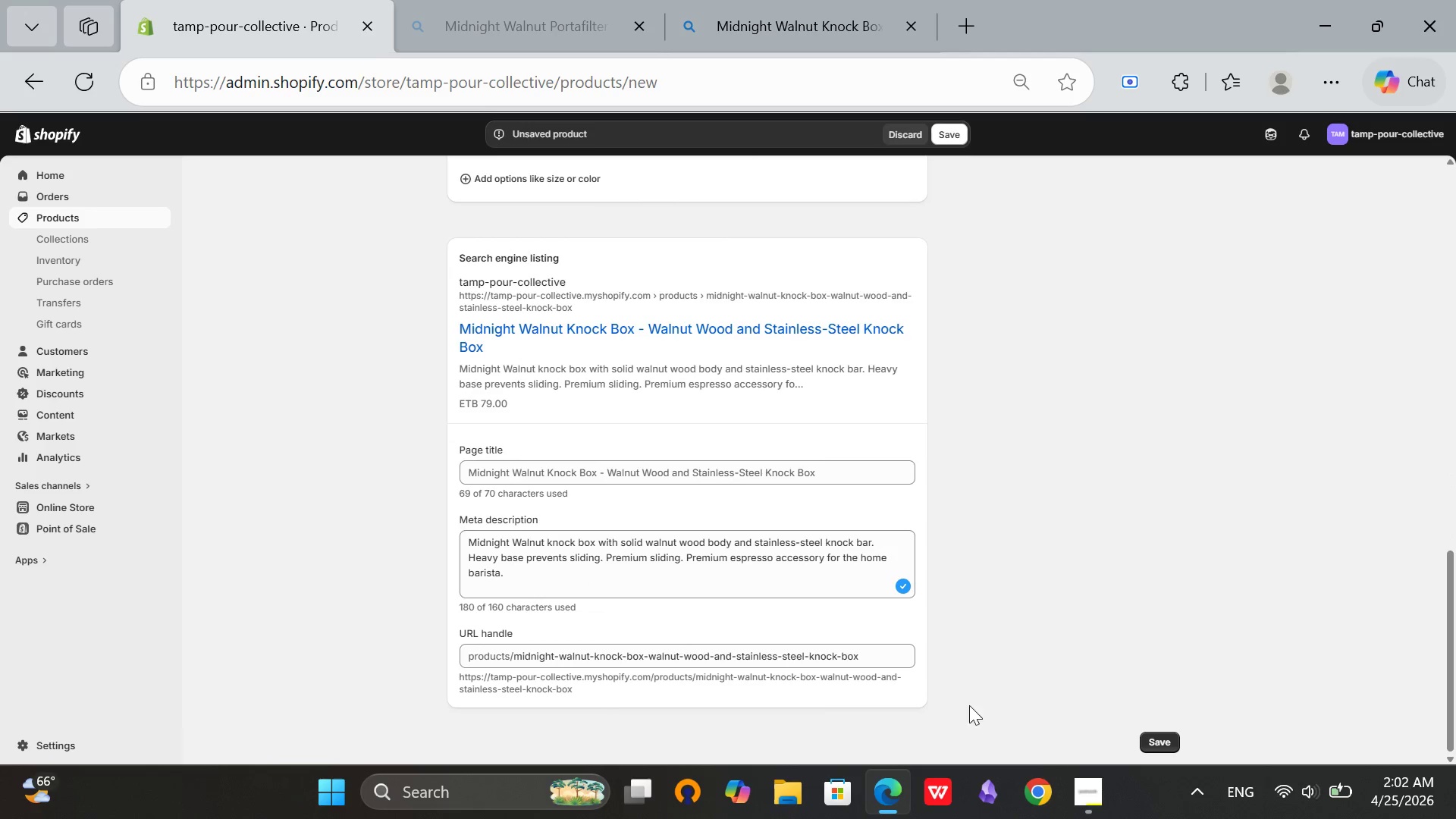 
scroll: coordinate [844, 668], scroll_direction: up, amount: 7.0
 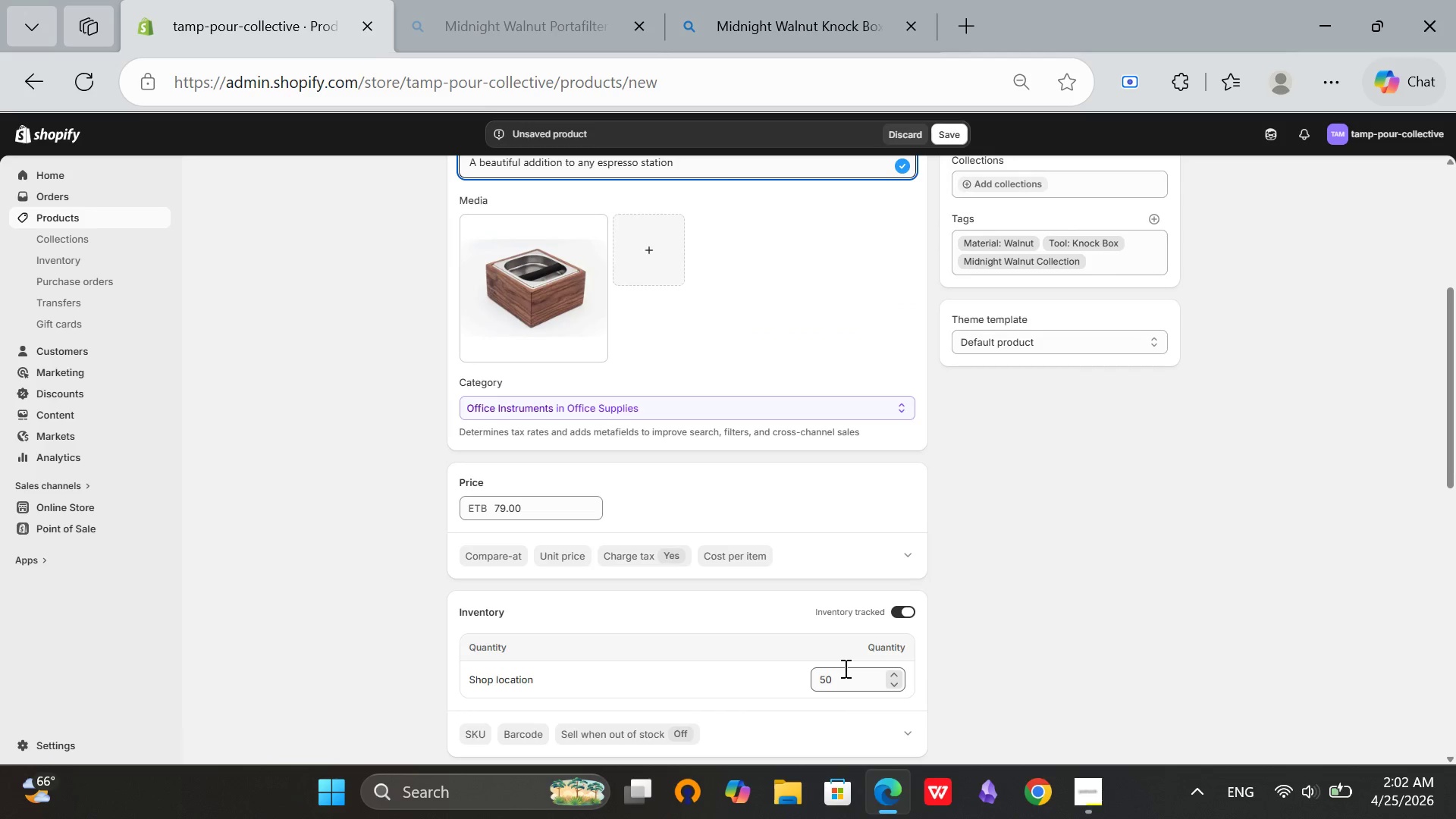 
scroll: coordinate [844, 668], scroll_direction: down, amount: 1.0
 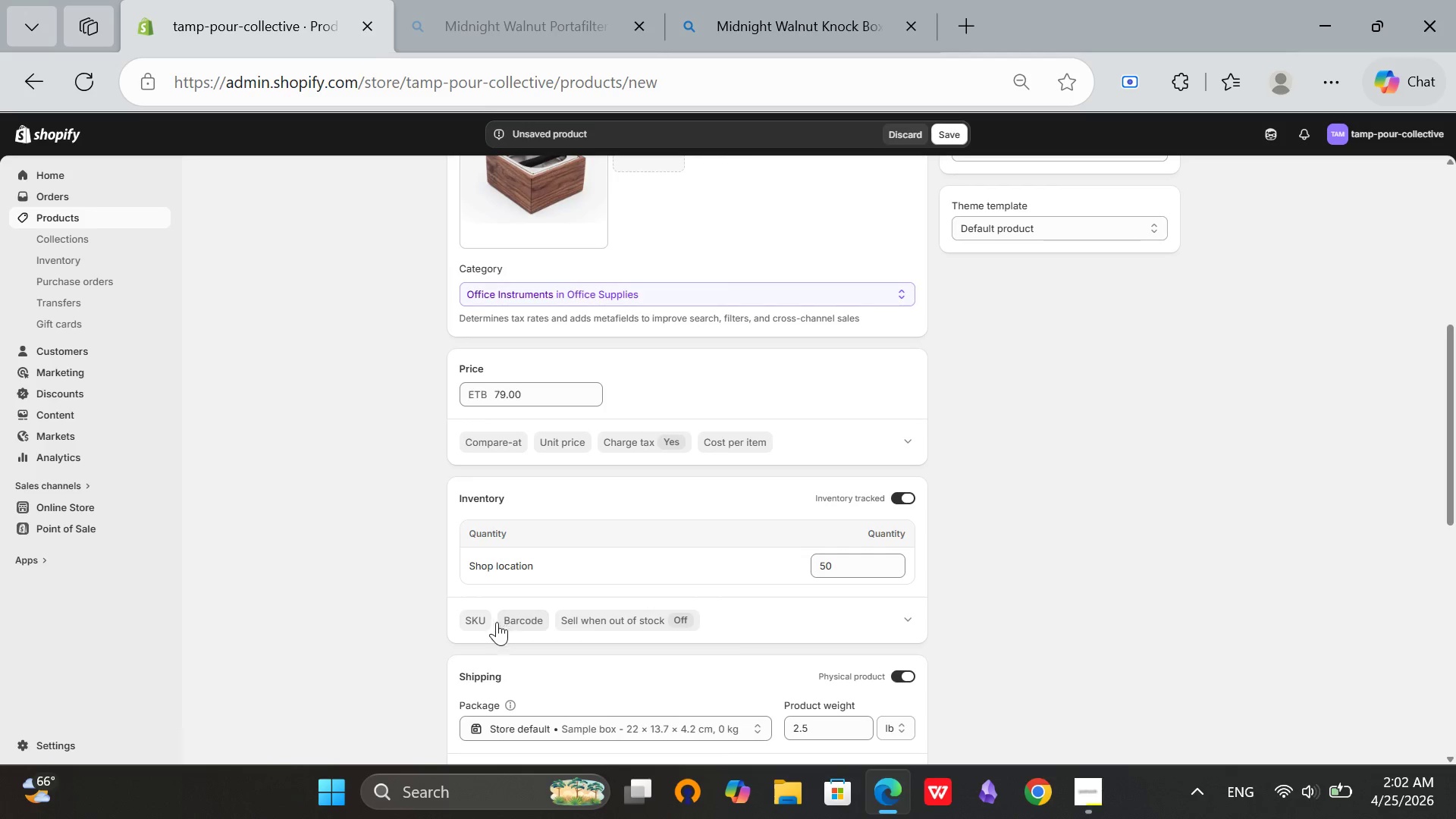 
left_click([482, 632])
 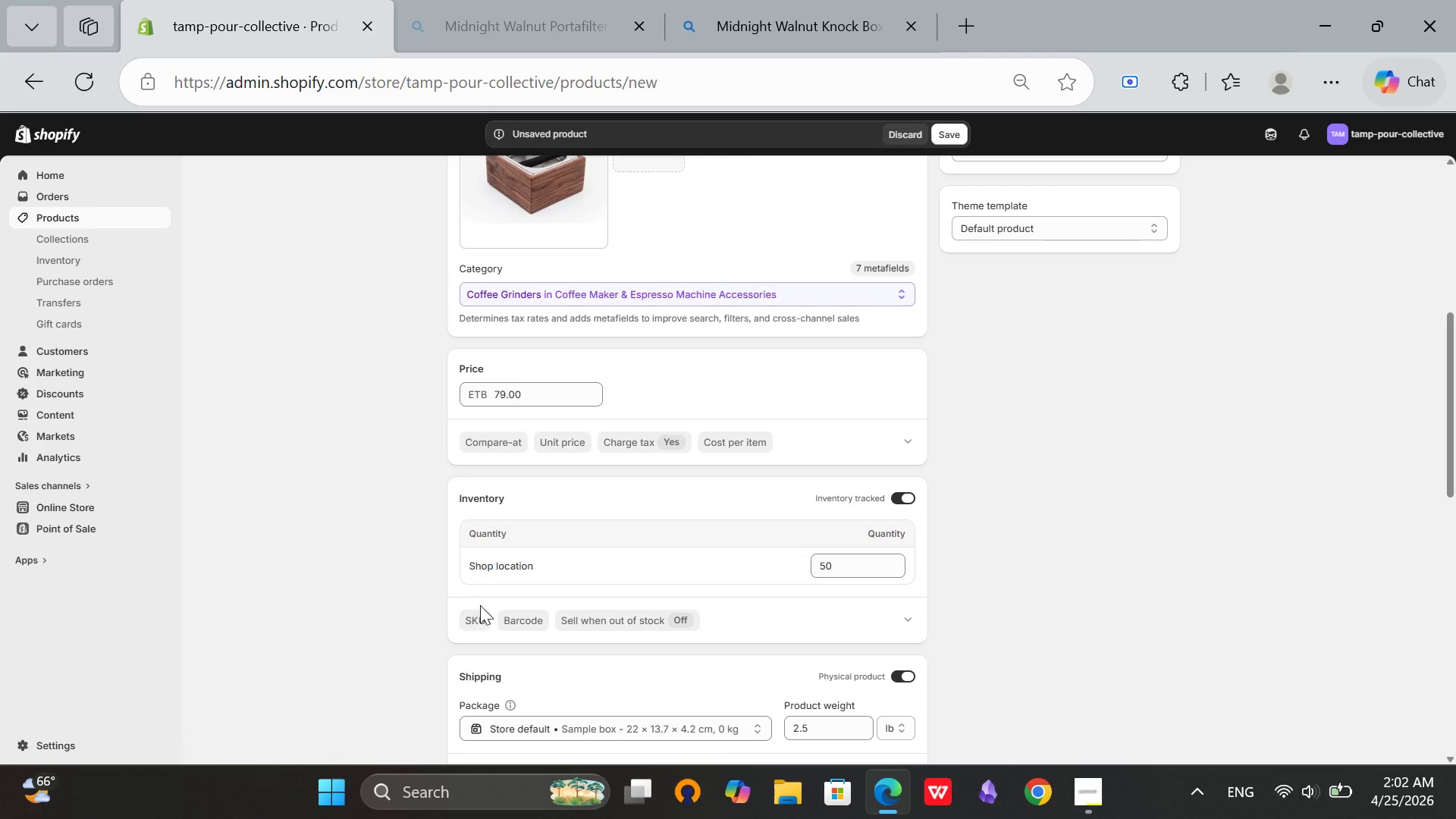 
wait(5.97)
 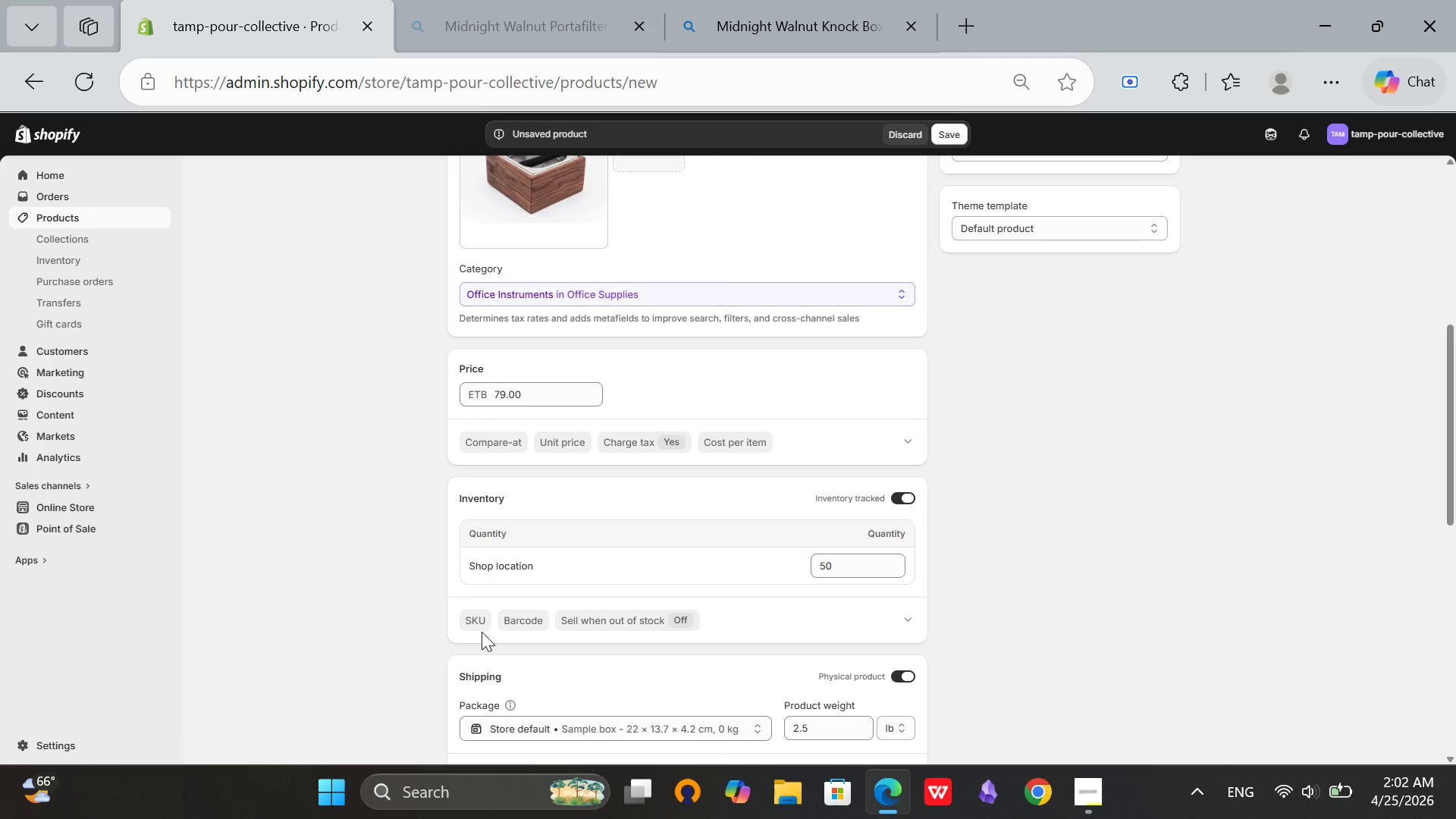 
left_click([479, 614])
 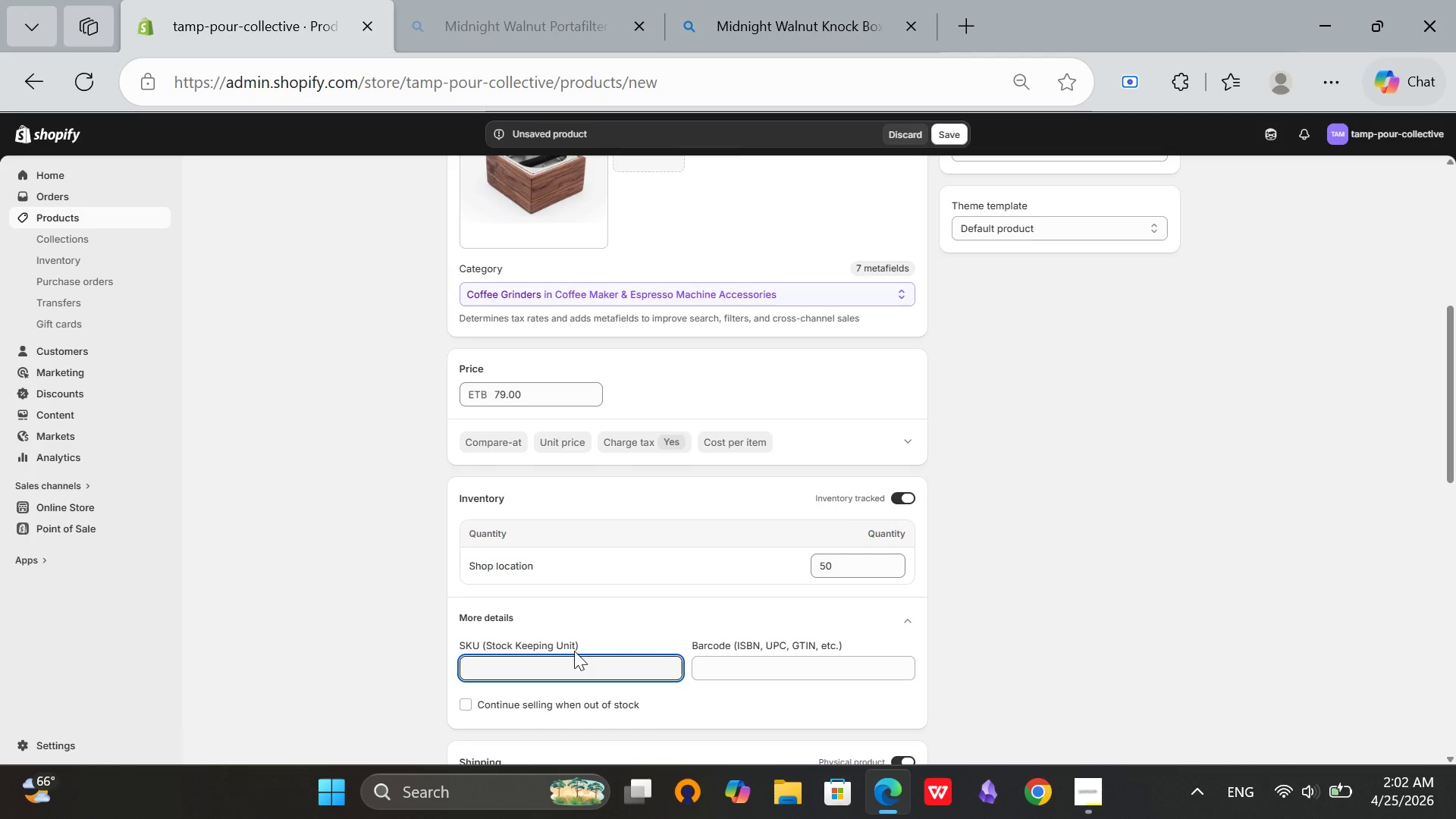 
type(TPC)
 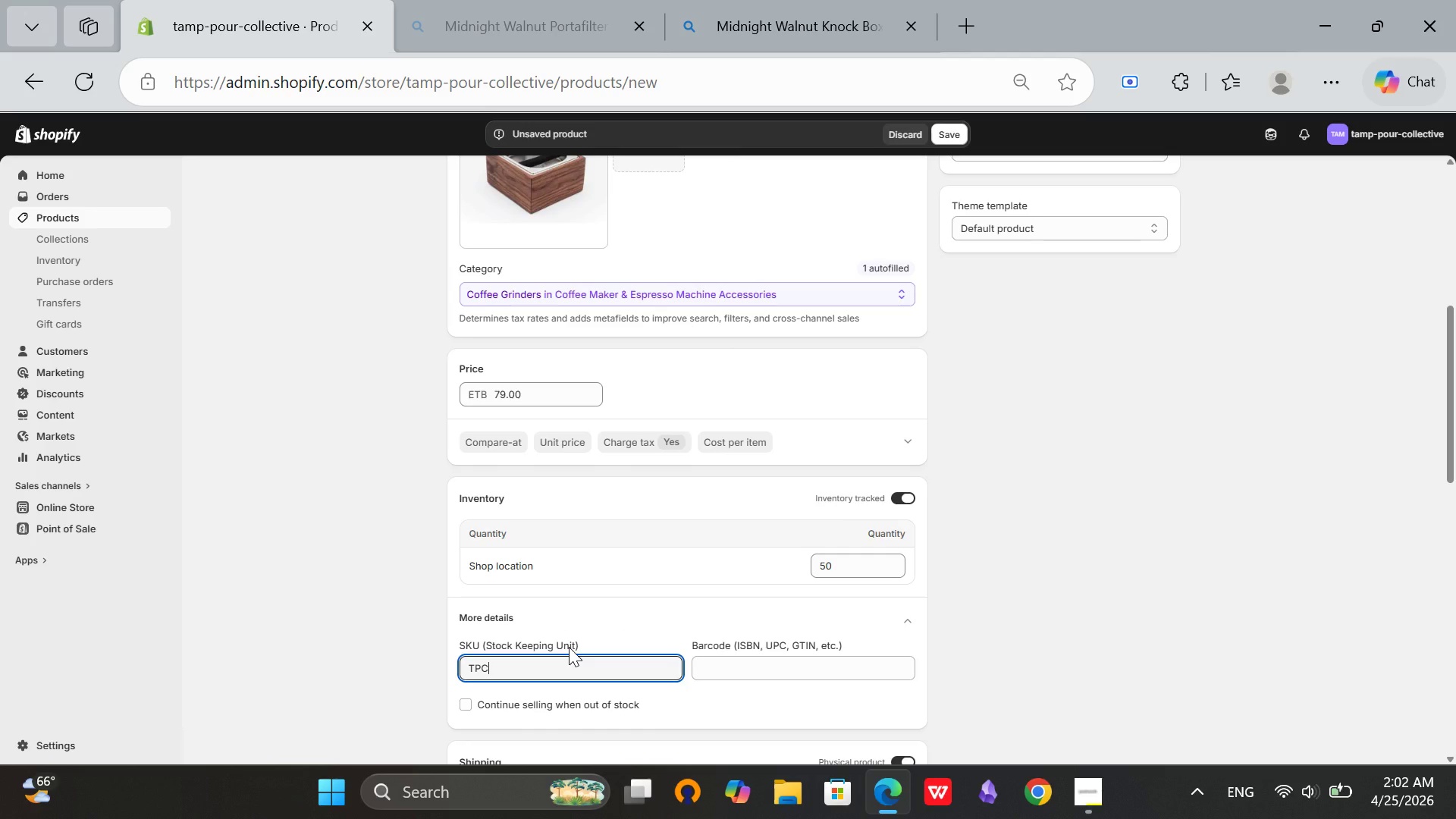 
type(-KB-01-WL)
 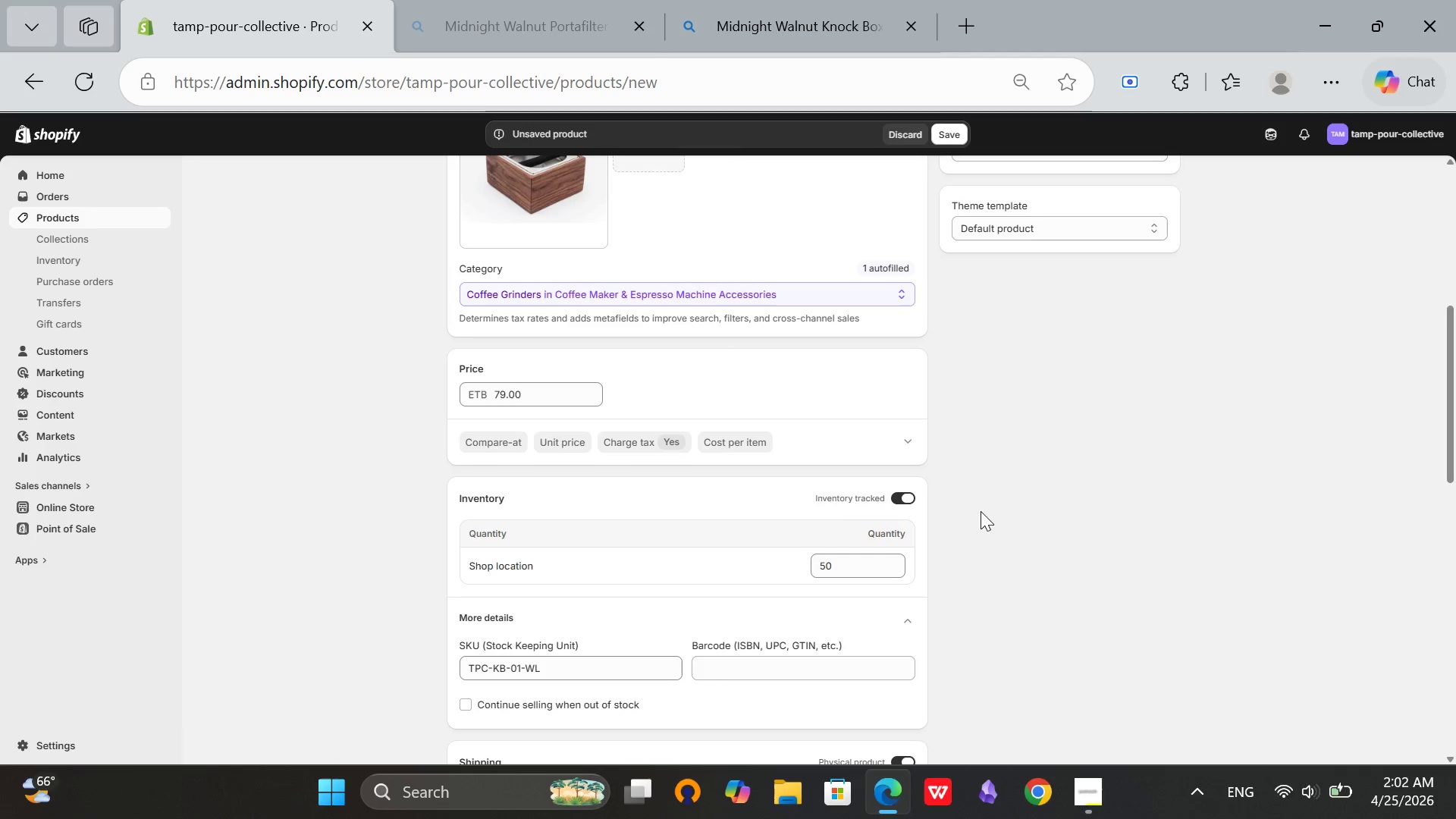 
scroll: coordinate [981, 511], scroll_direction: down, amount: 2.0
 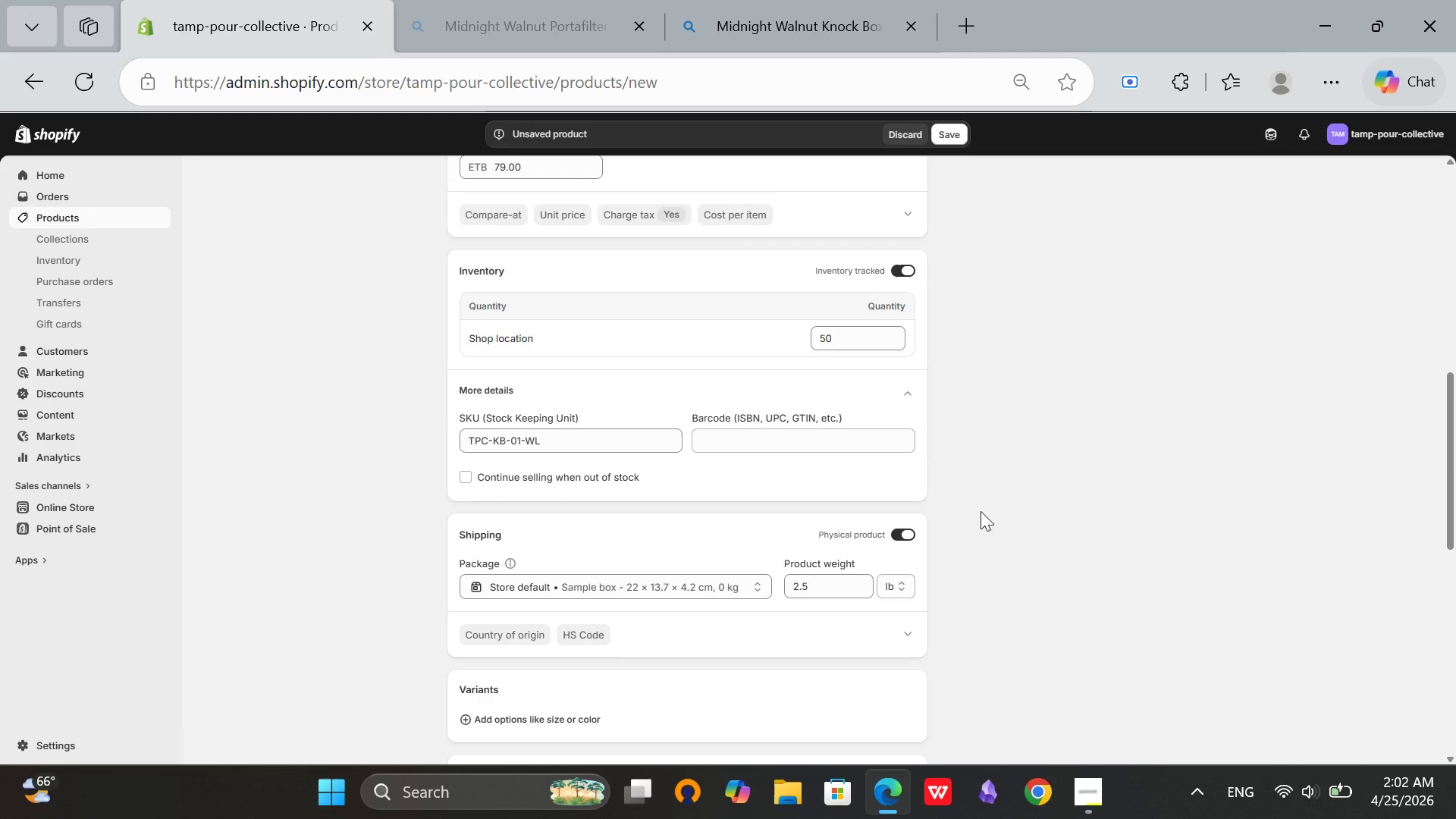 
scroll: coordinate [643, 589], scroll_direction: none, amount: 0.0
 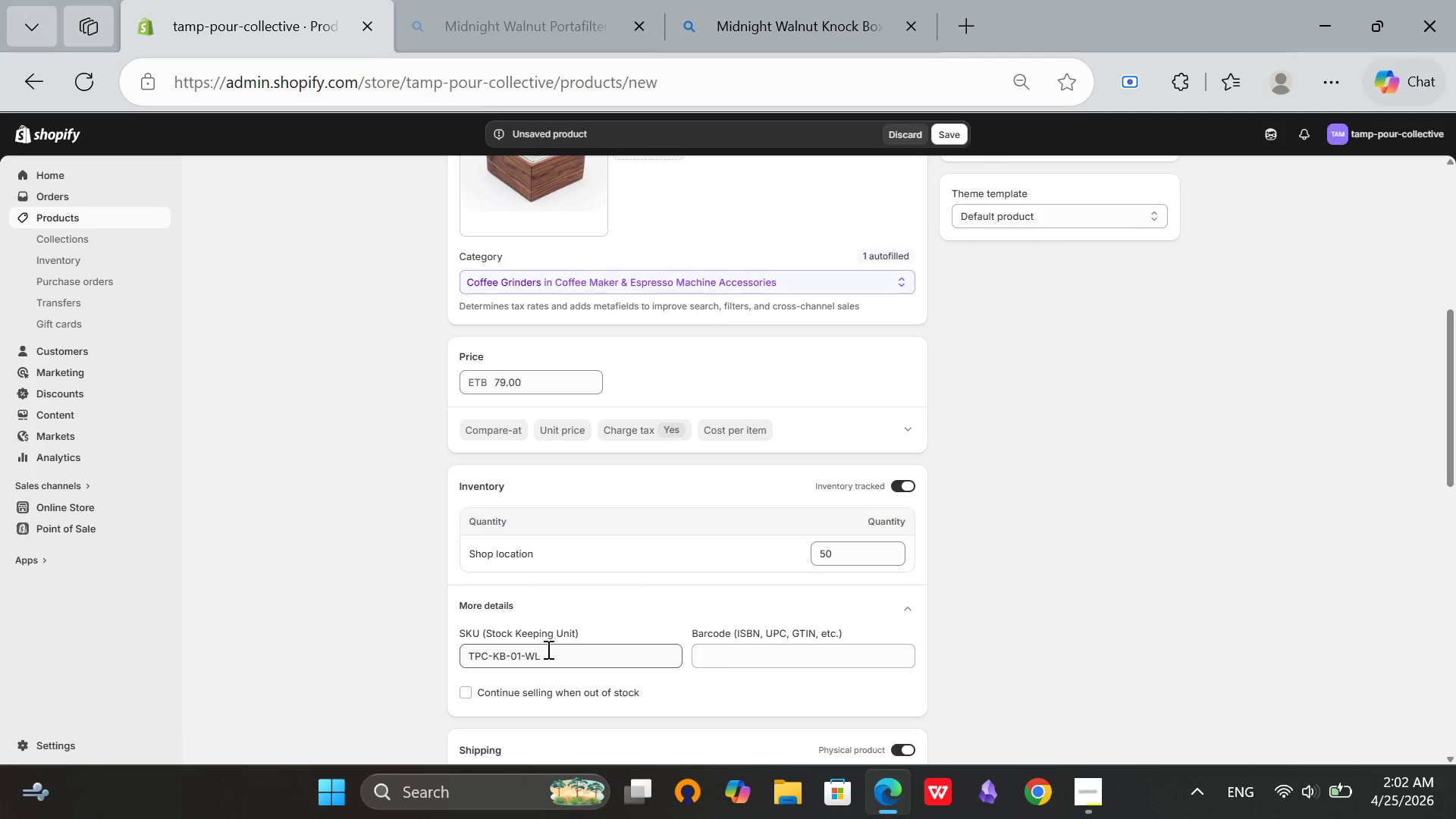 
scroll: coordinate [546, 635], scroll_direction: up, amount: 4.0
 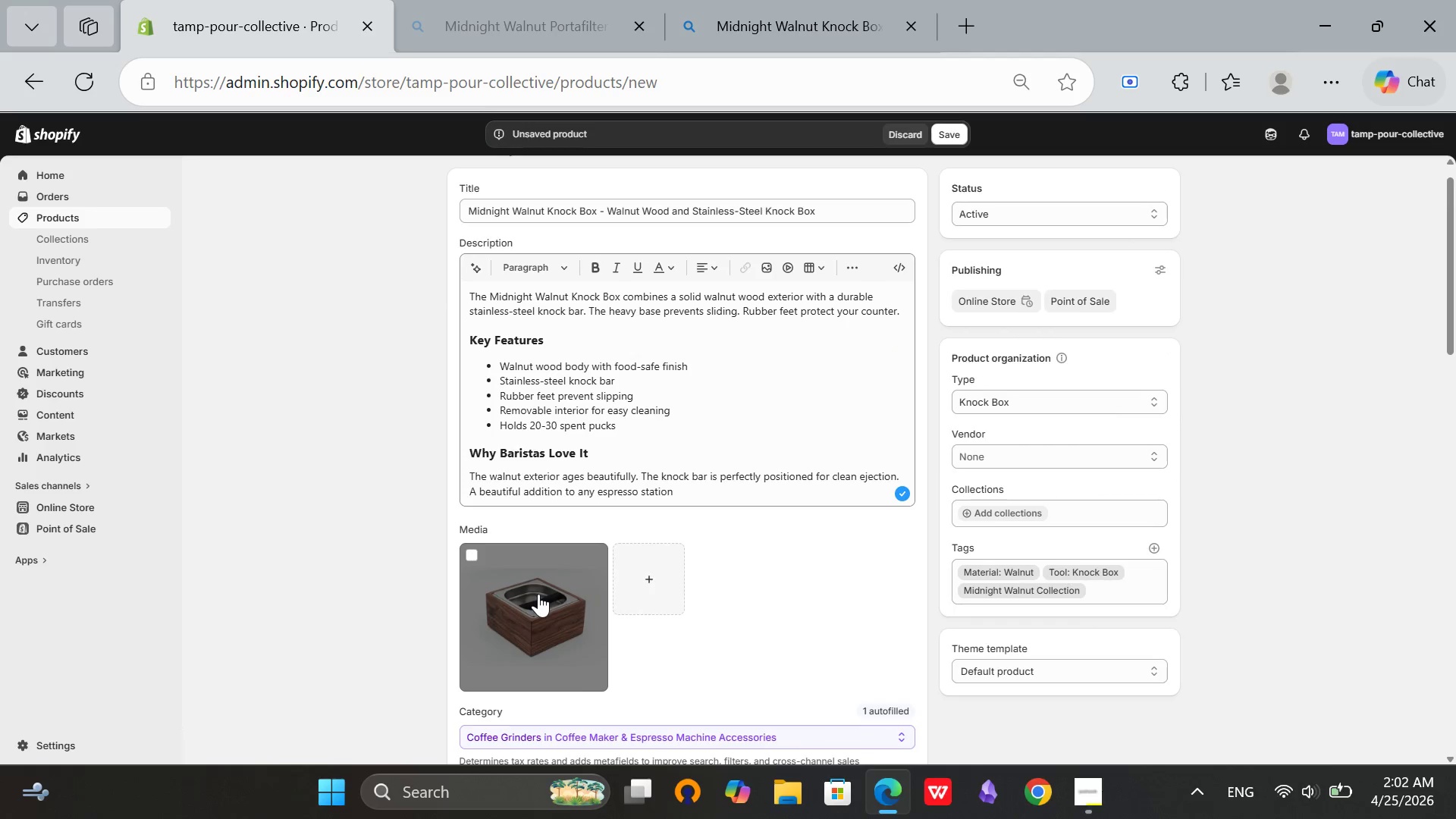 
left_click([538, 594])
 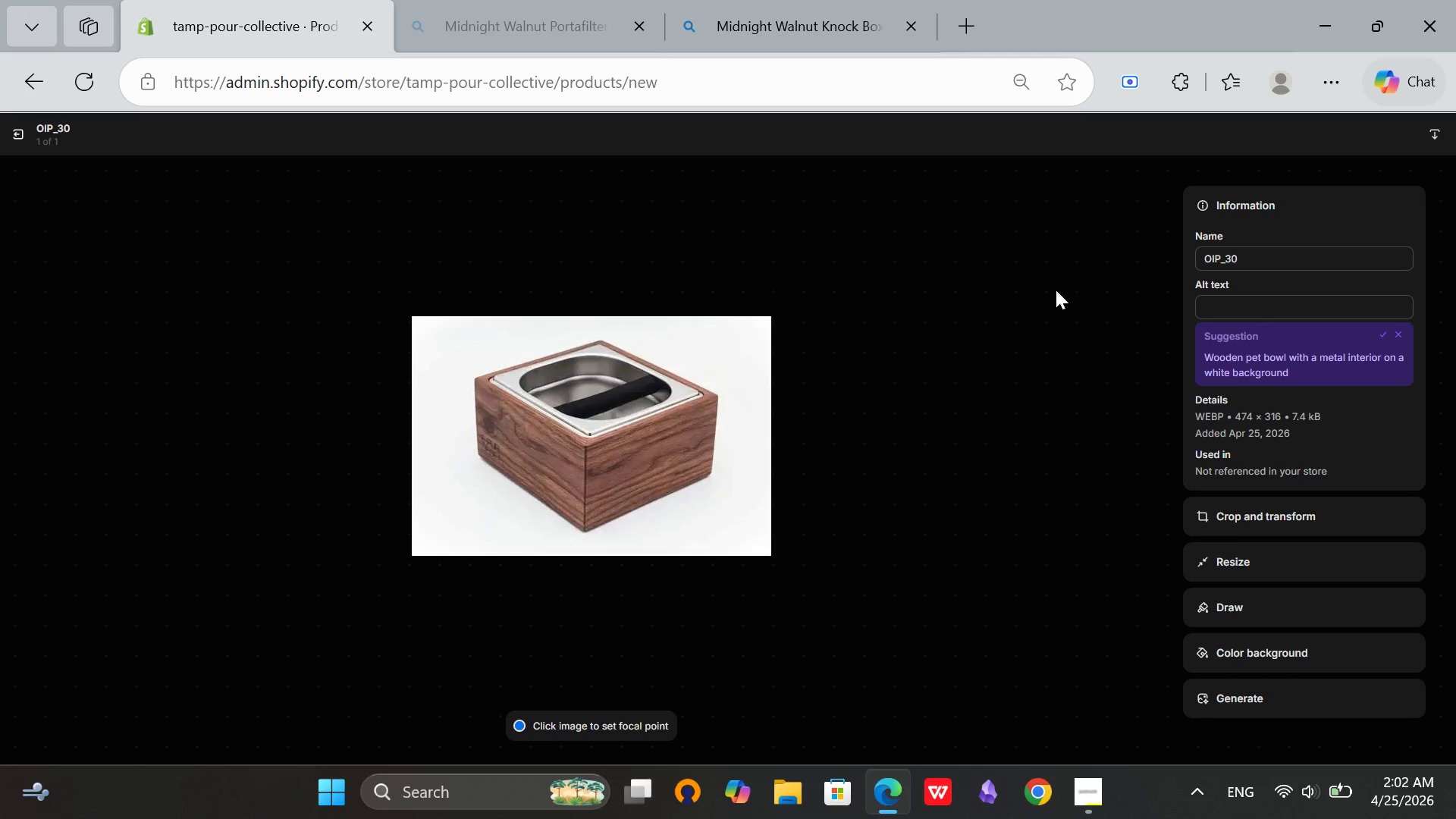 
left_click([1307, 306])
 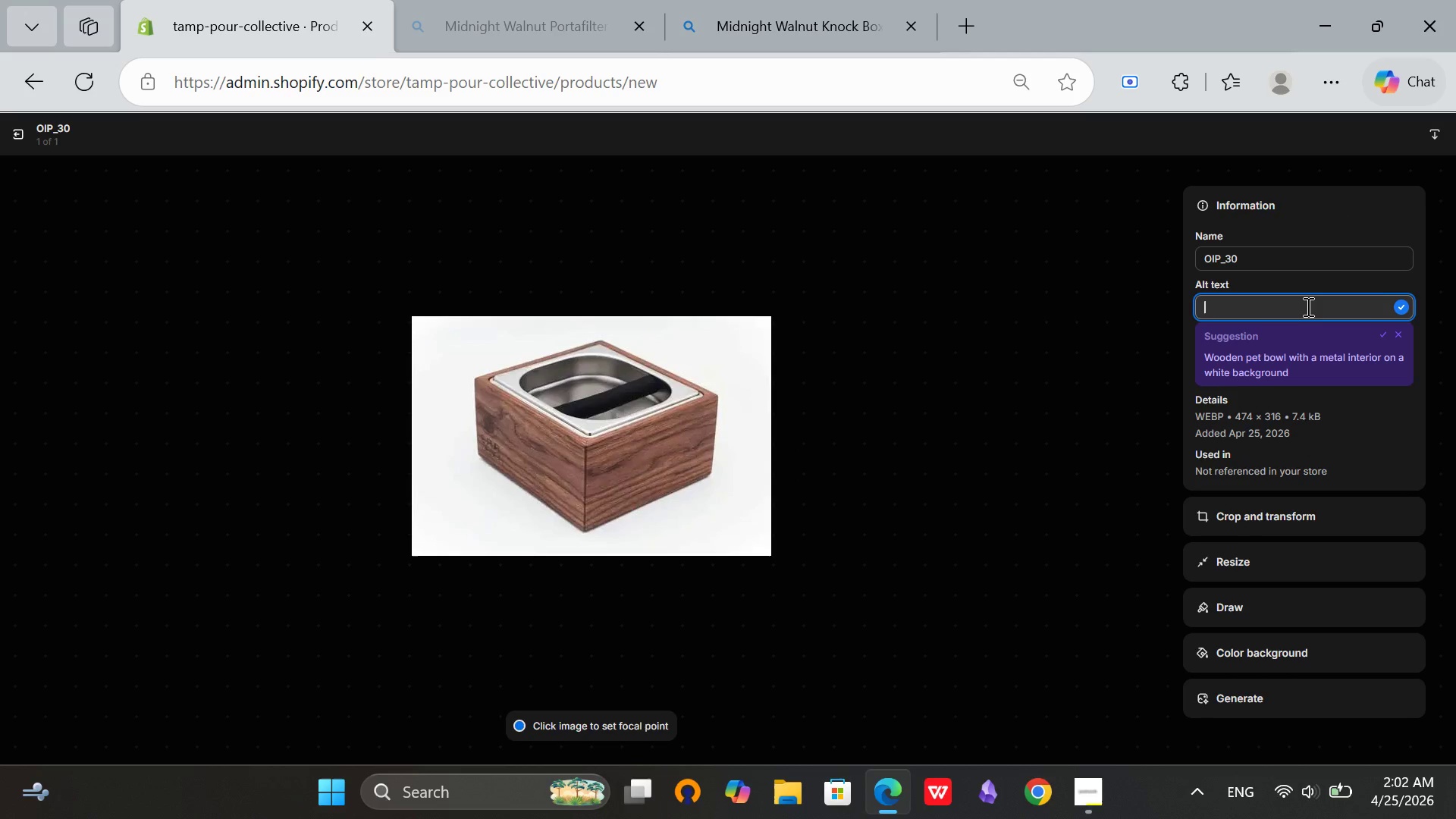 
type(Midnight Walnut knock box on counter shw)
key(Backspace)
type(owing walnut wood finish)
 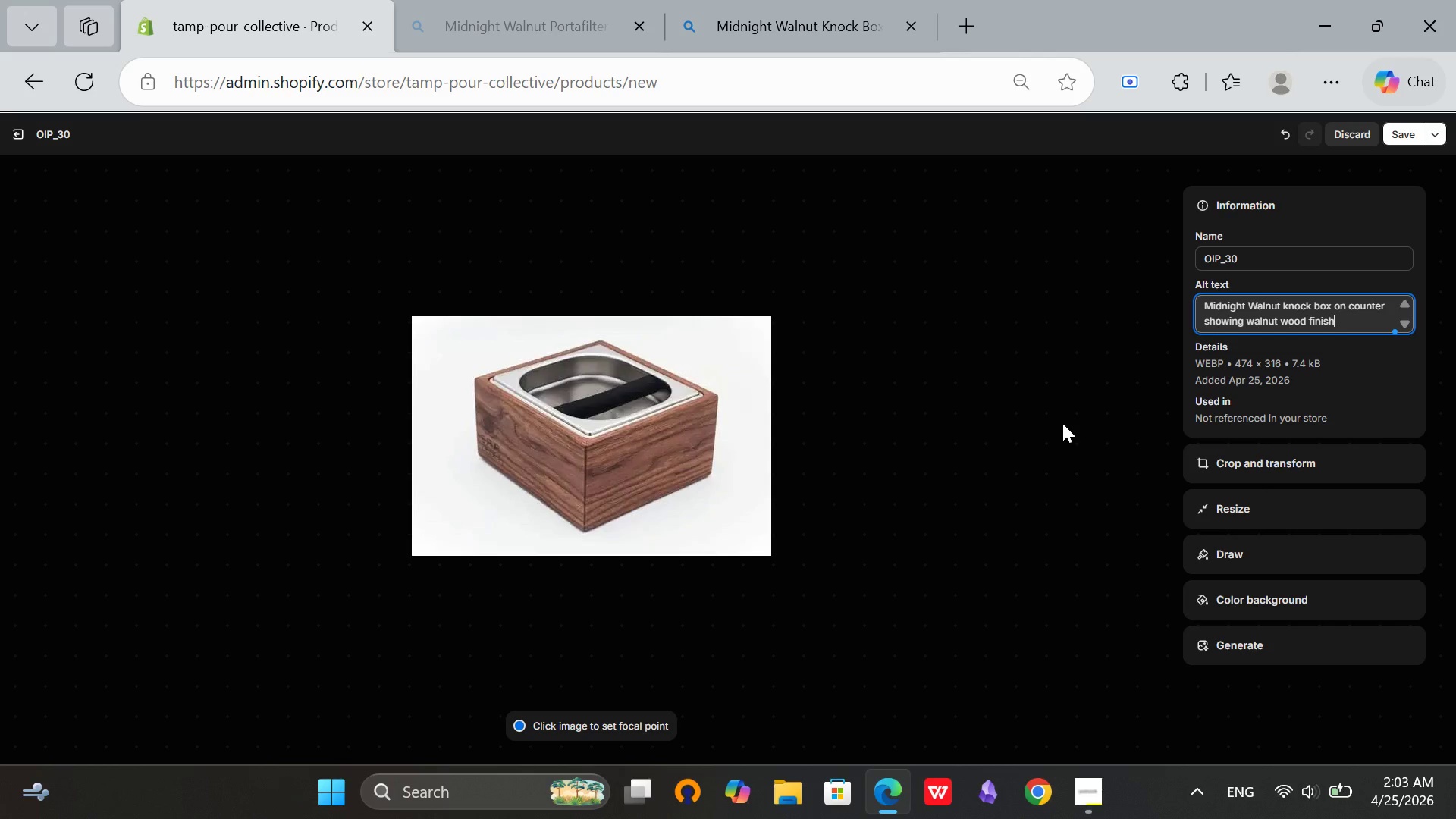 
type( and s)
 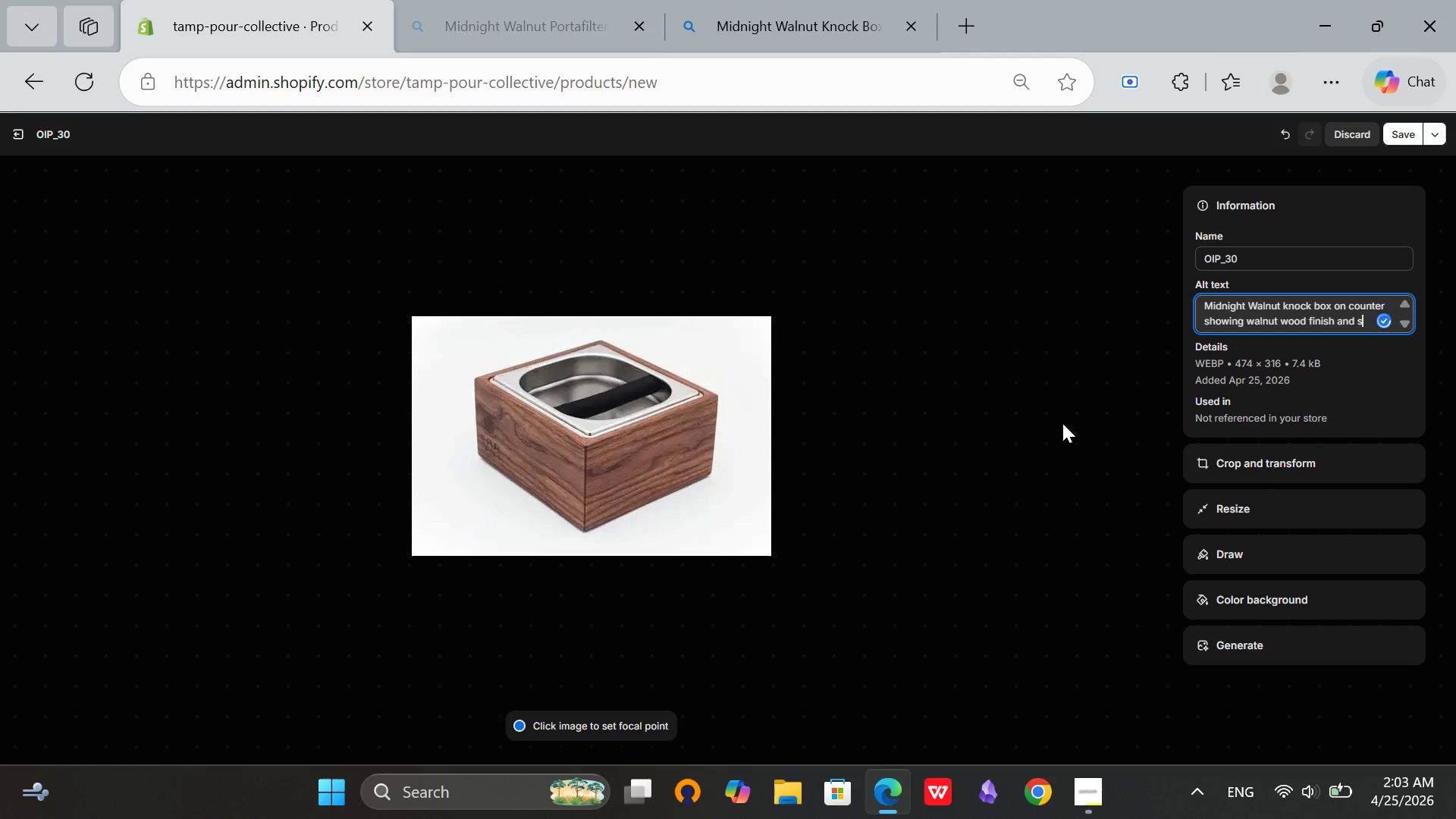 
type(tainless steel knock bar)
 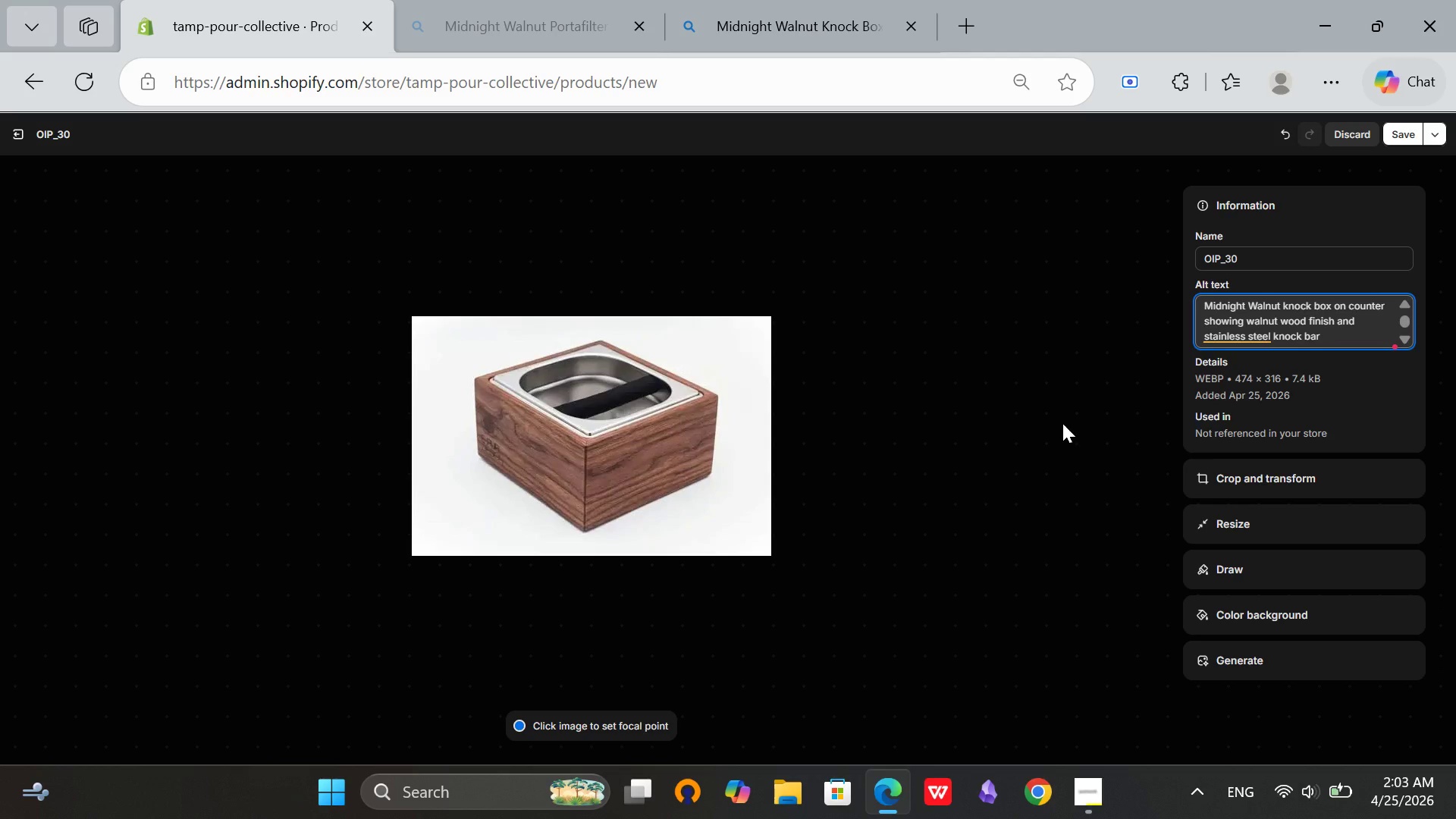 
left_click([1215, 329])
 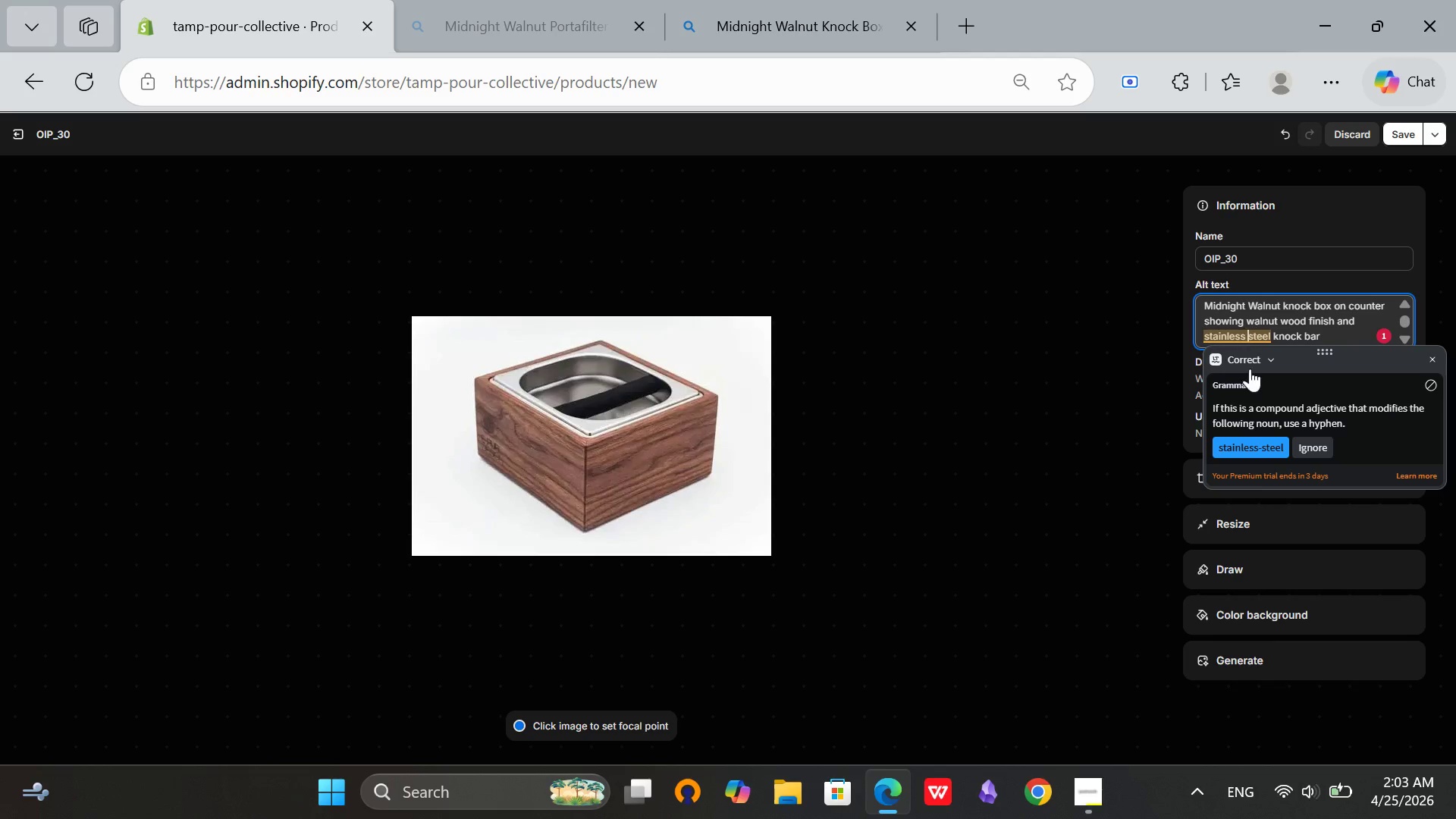 
left_click([1248, 450])
 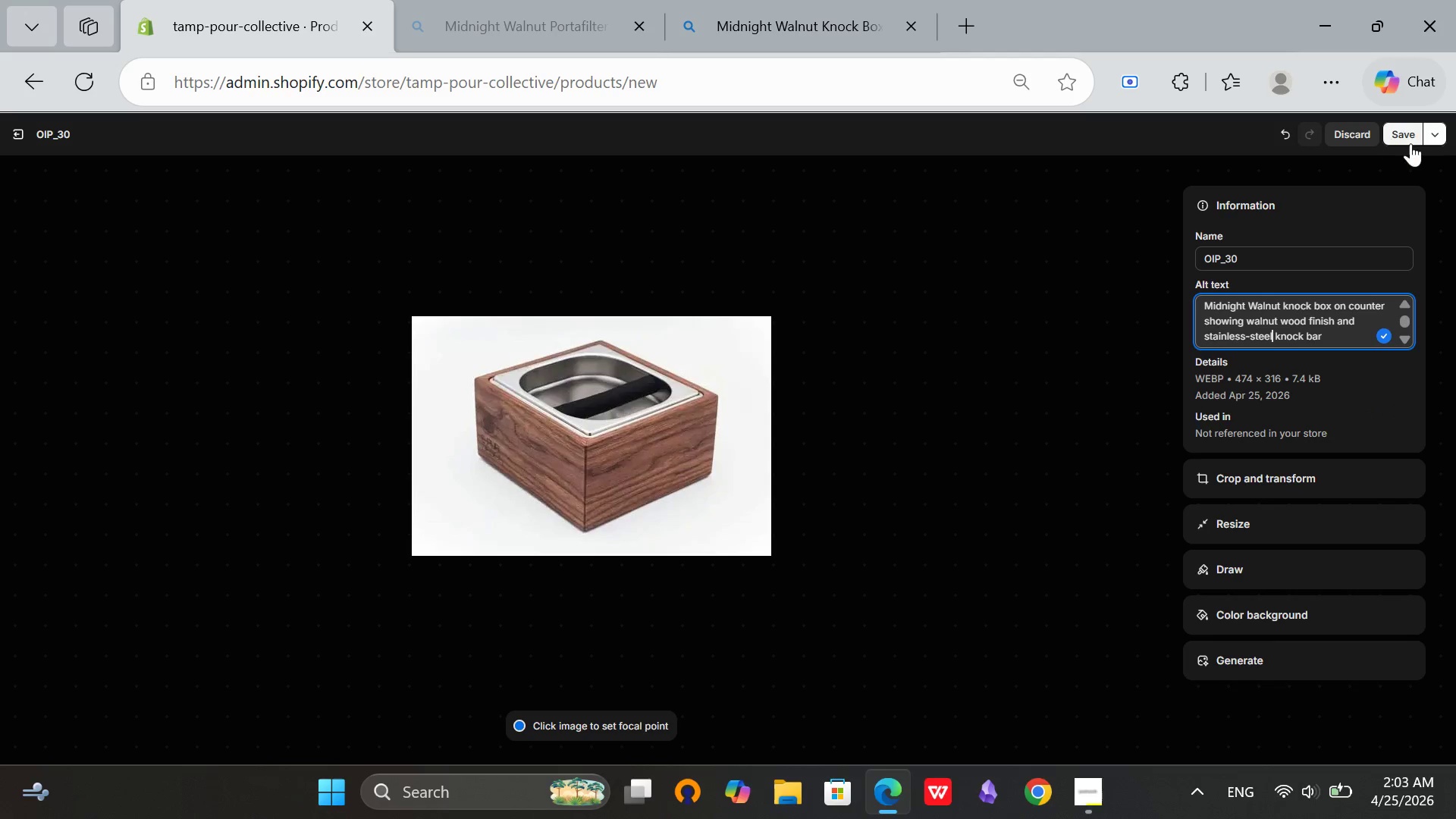 
left_click([1410, 130])
 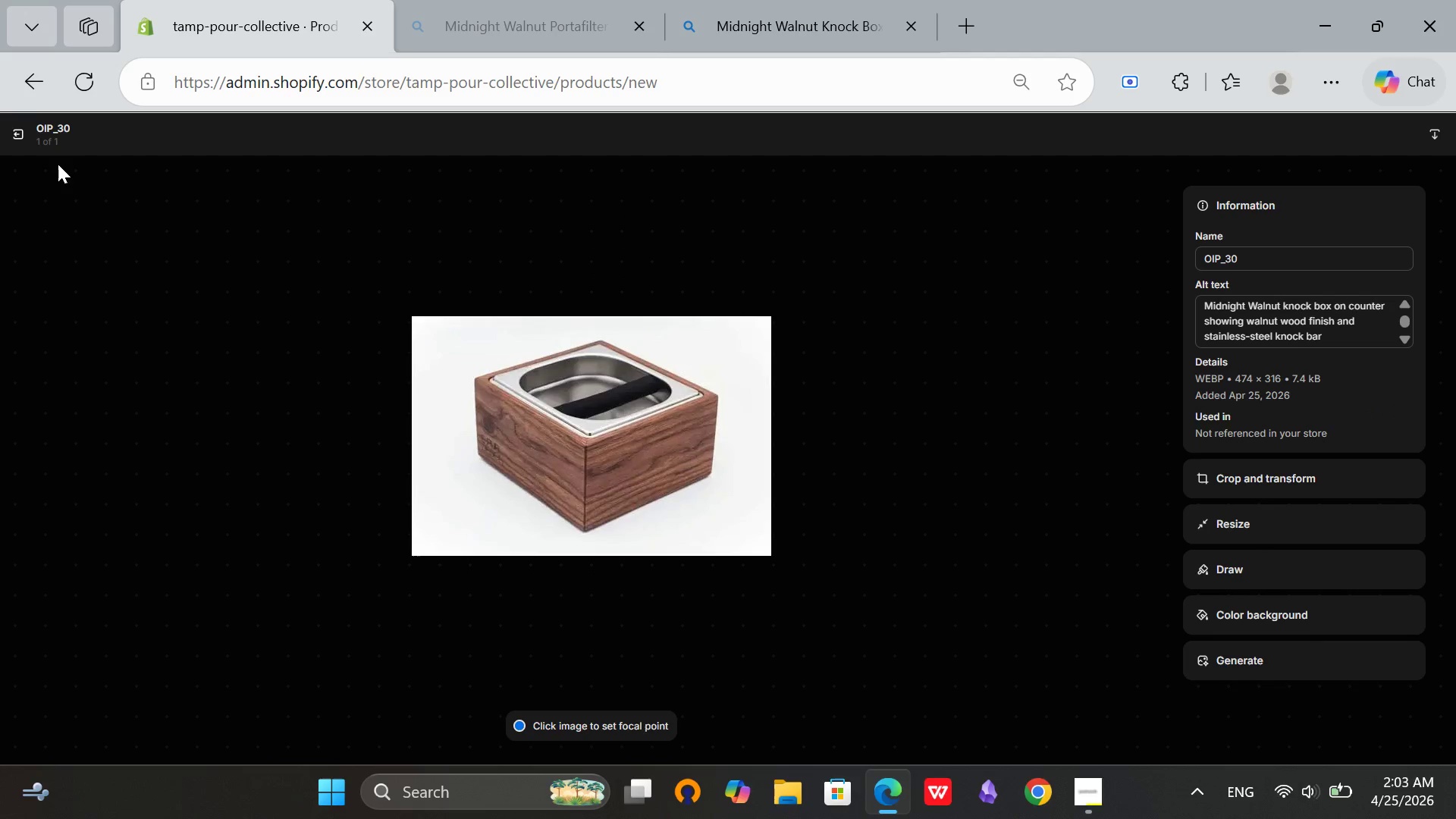 
left_click([13, 131])
 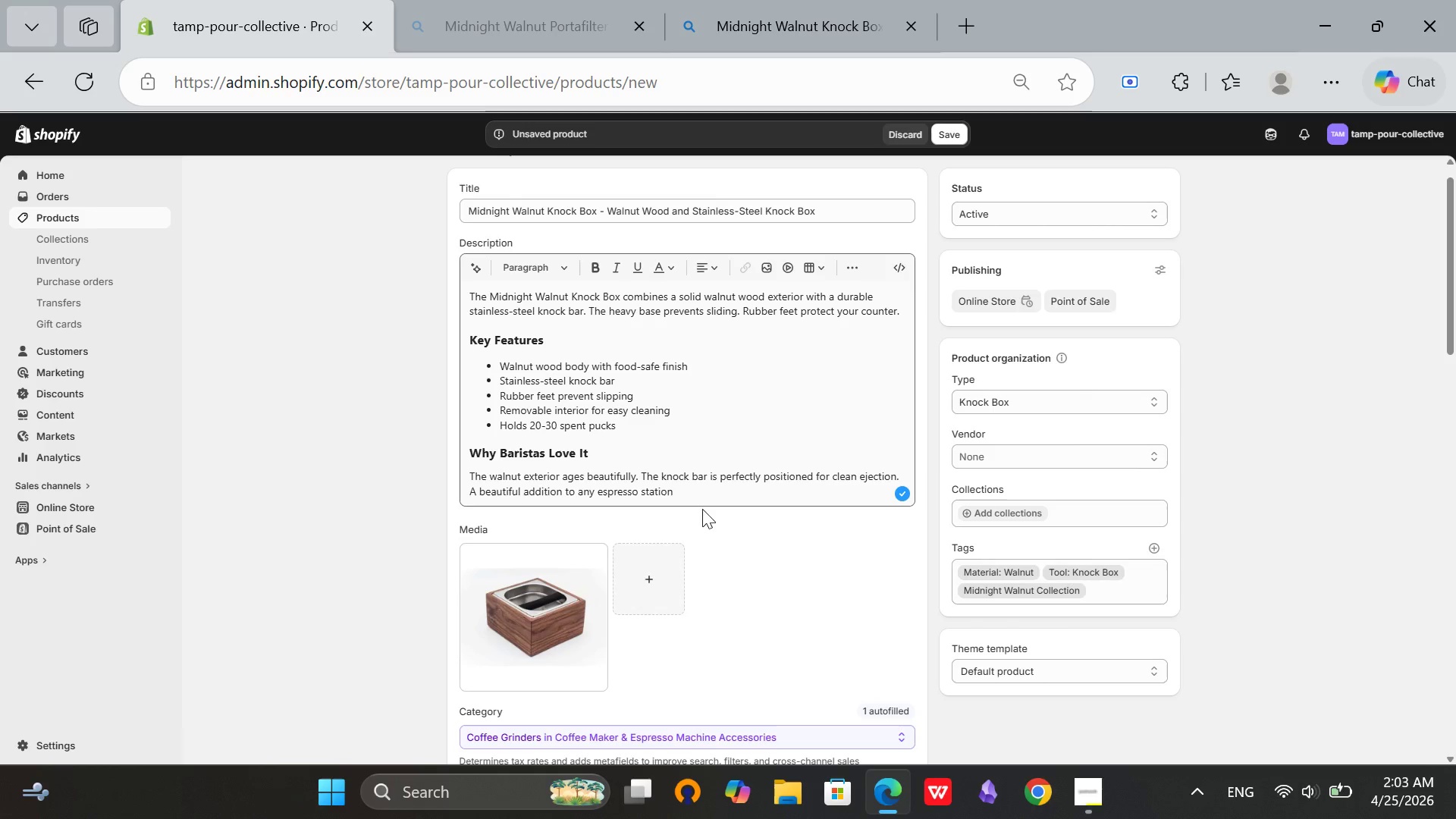 
scroll: coordinate [810, 538], scroll_direction: down, amount: 3.0
 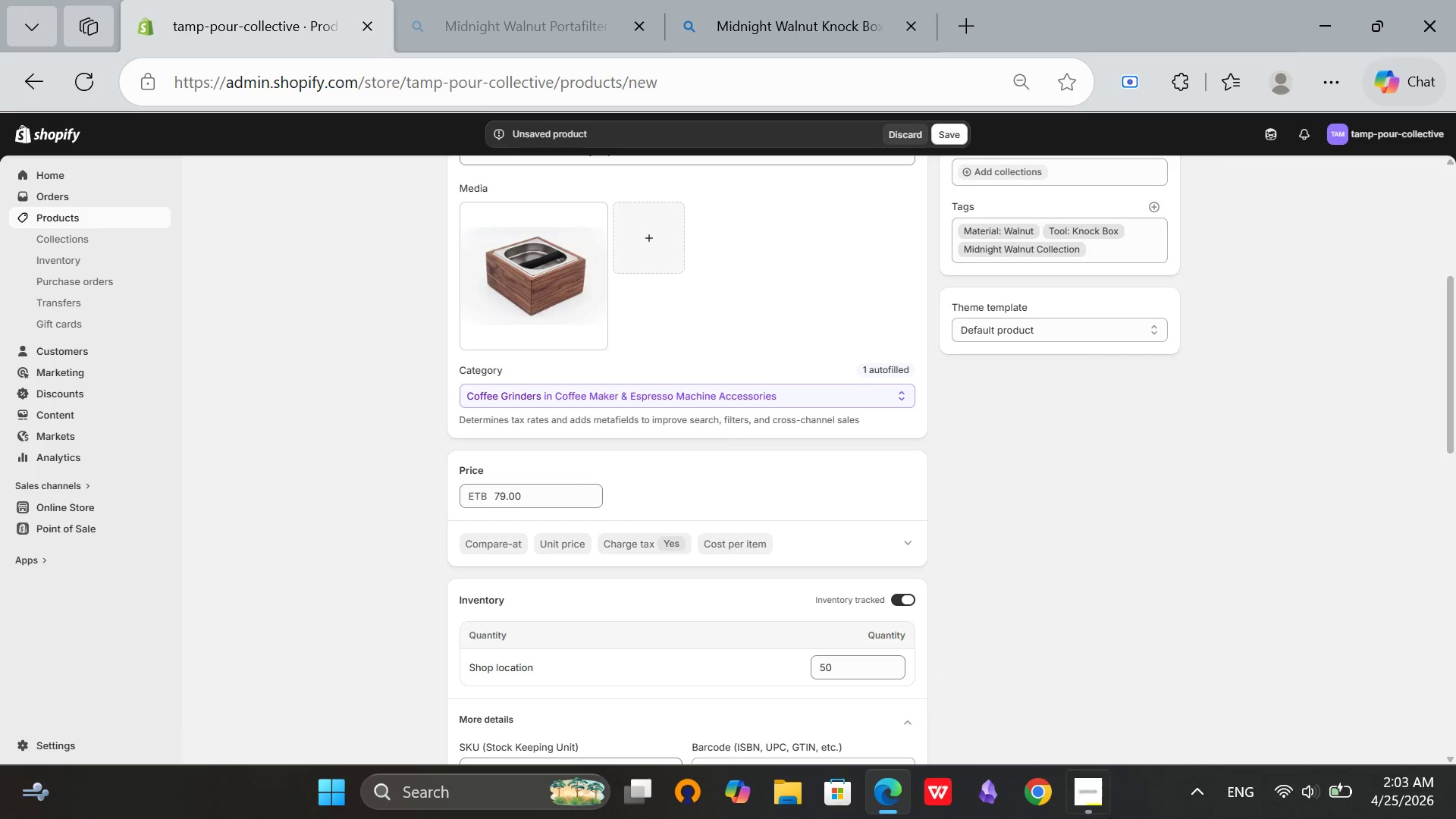 
left_click([1085, 815])